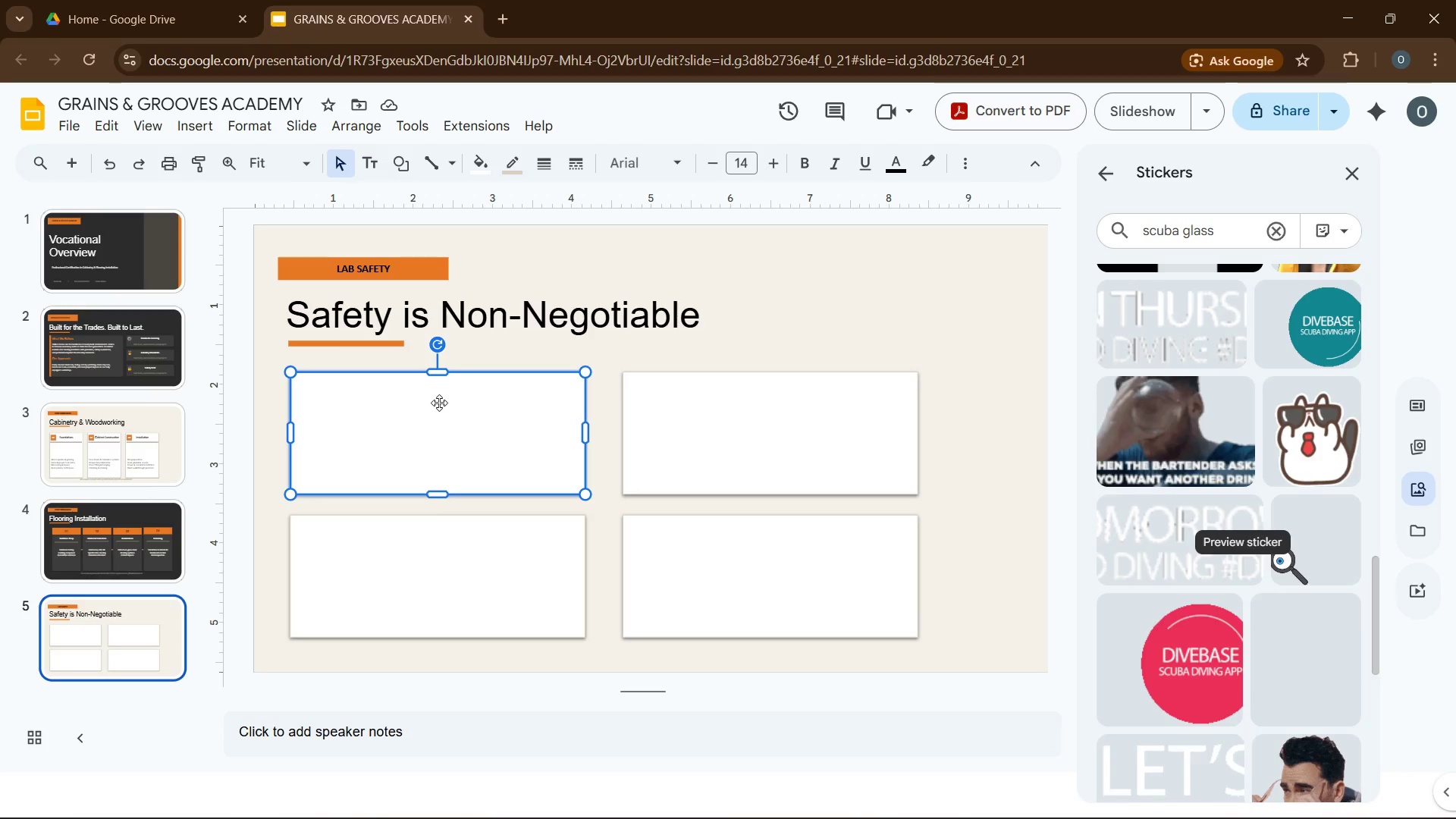 
type( Required)
 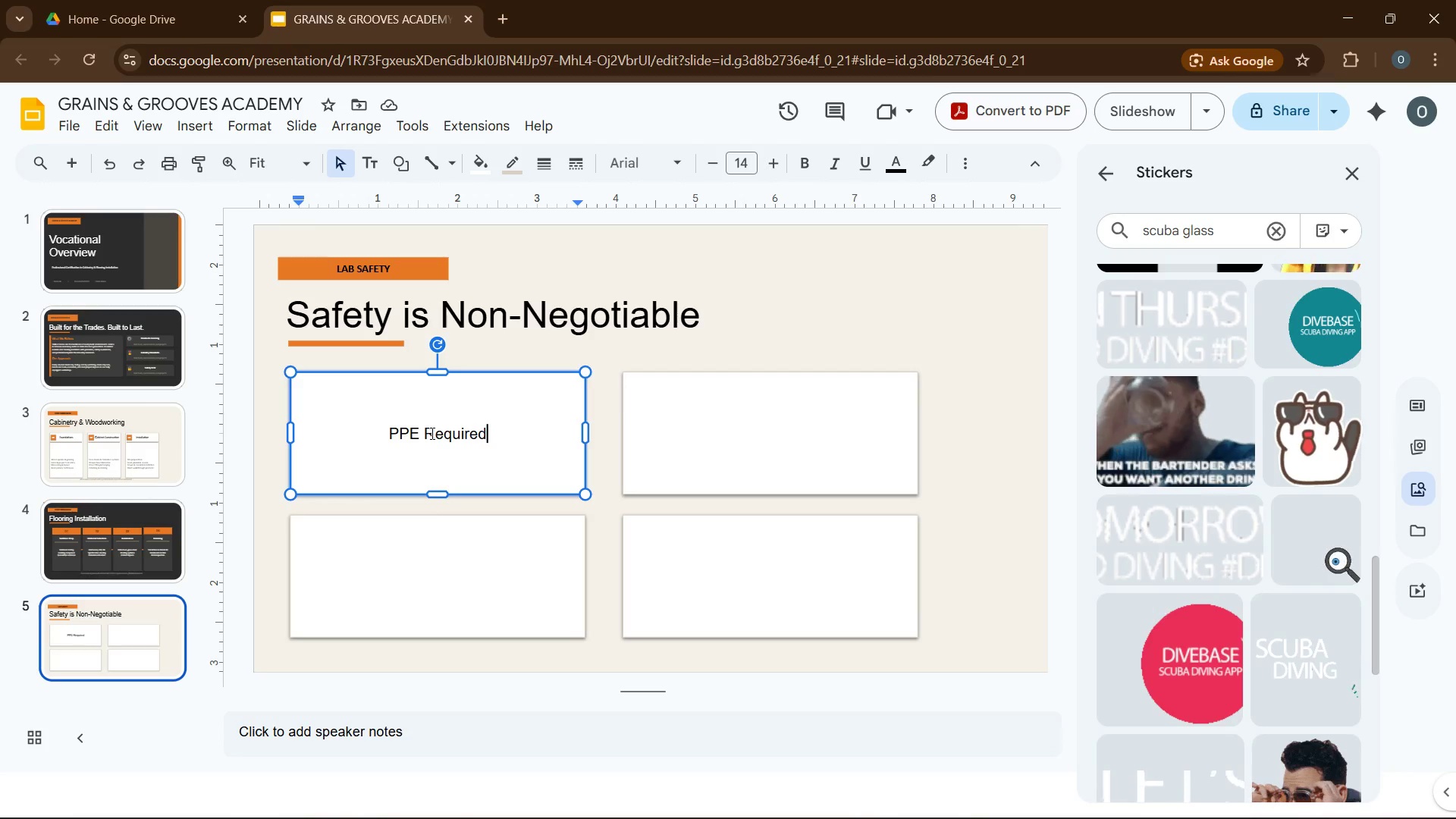 
wait(12.94)
 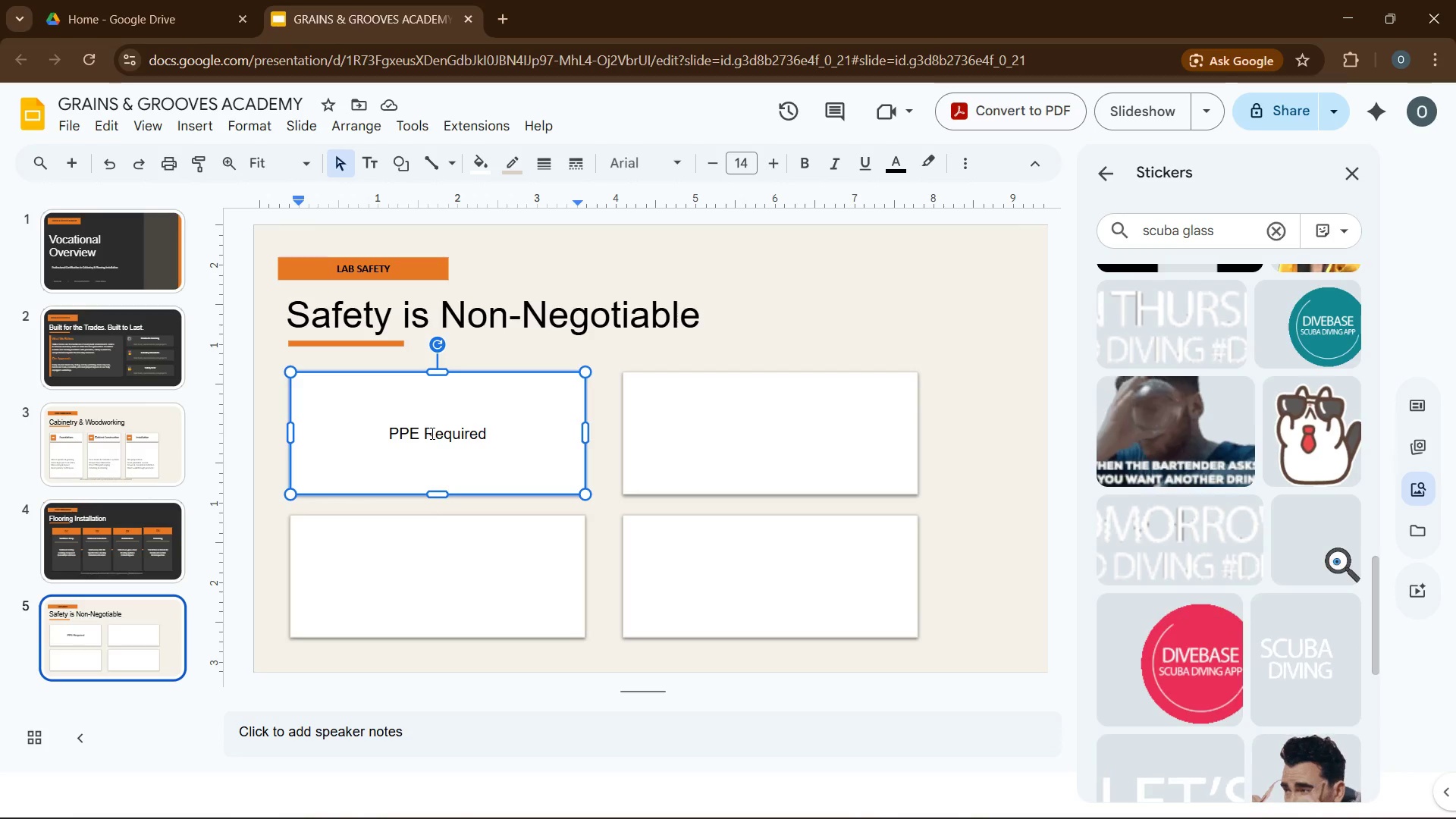 
key(Control+A)
 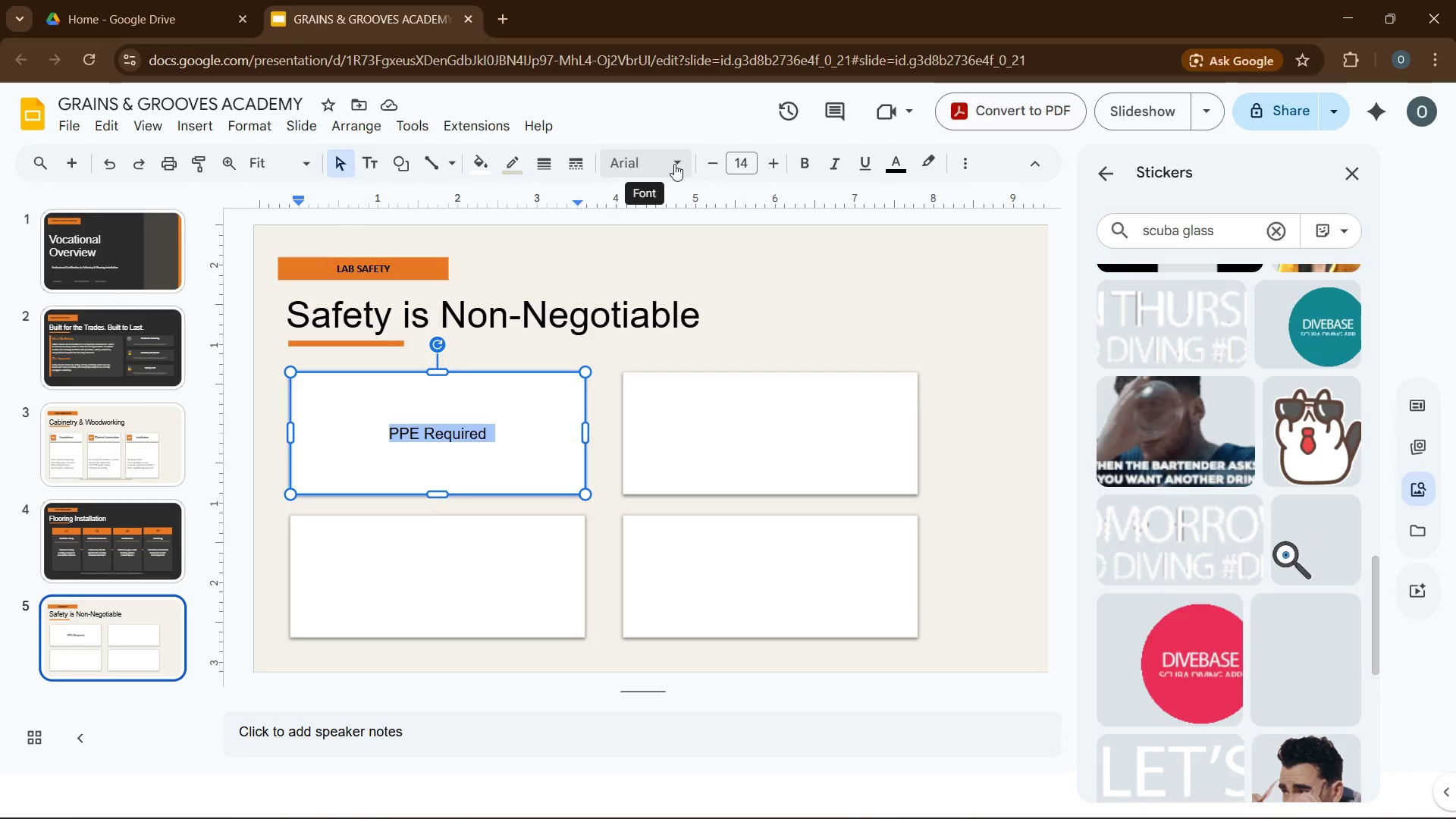 
left_click([711, 166])
 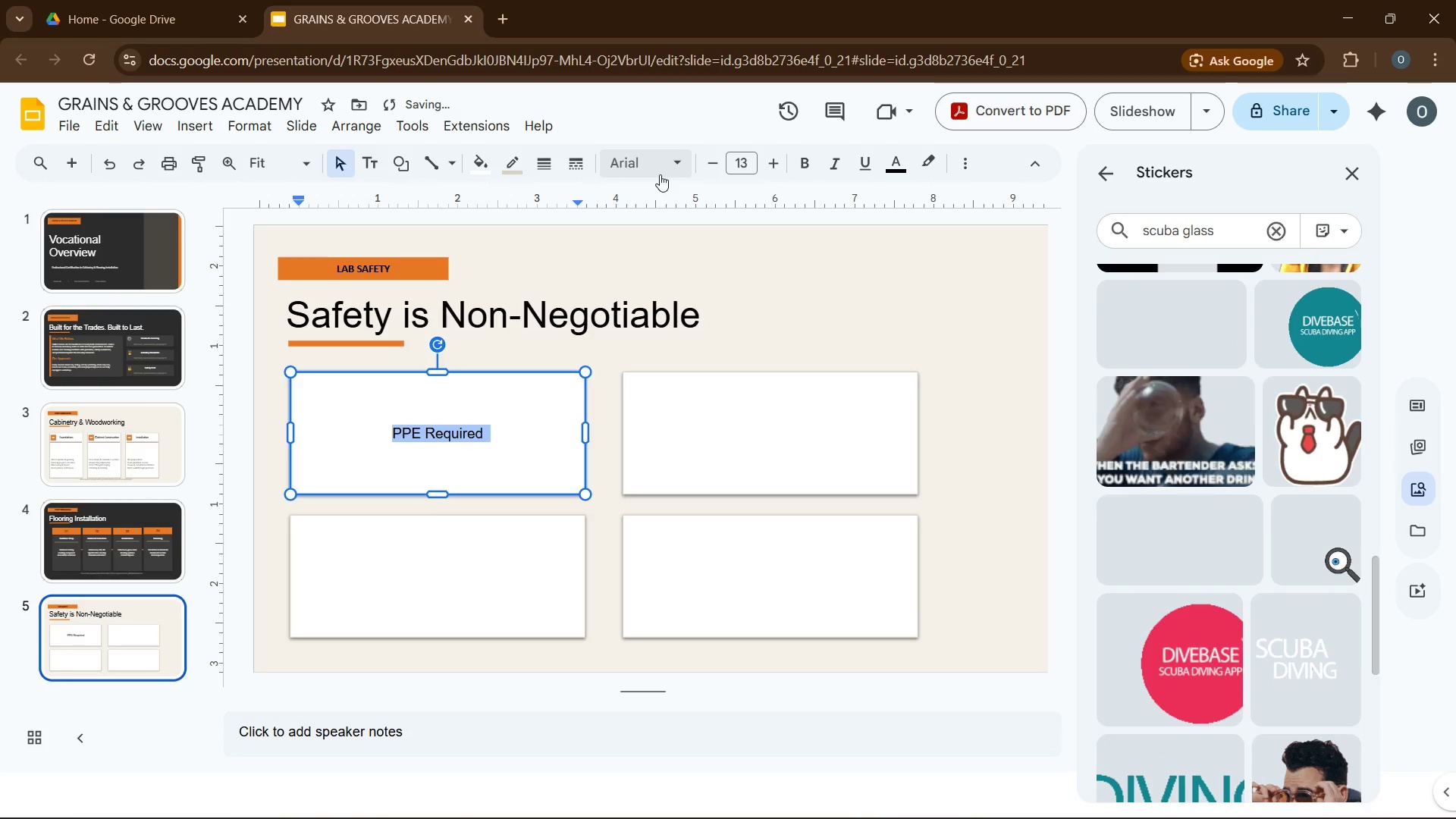 
left_click([660, 174])
 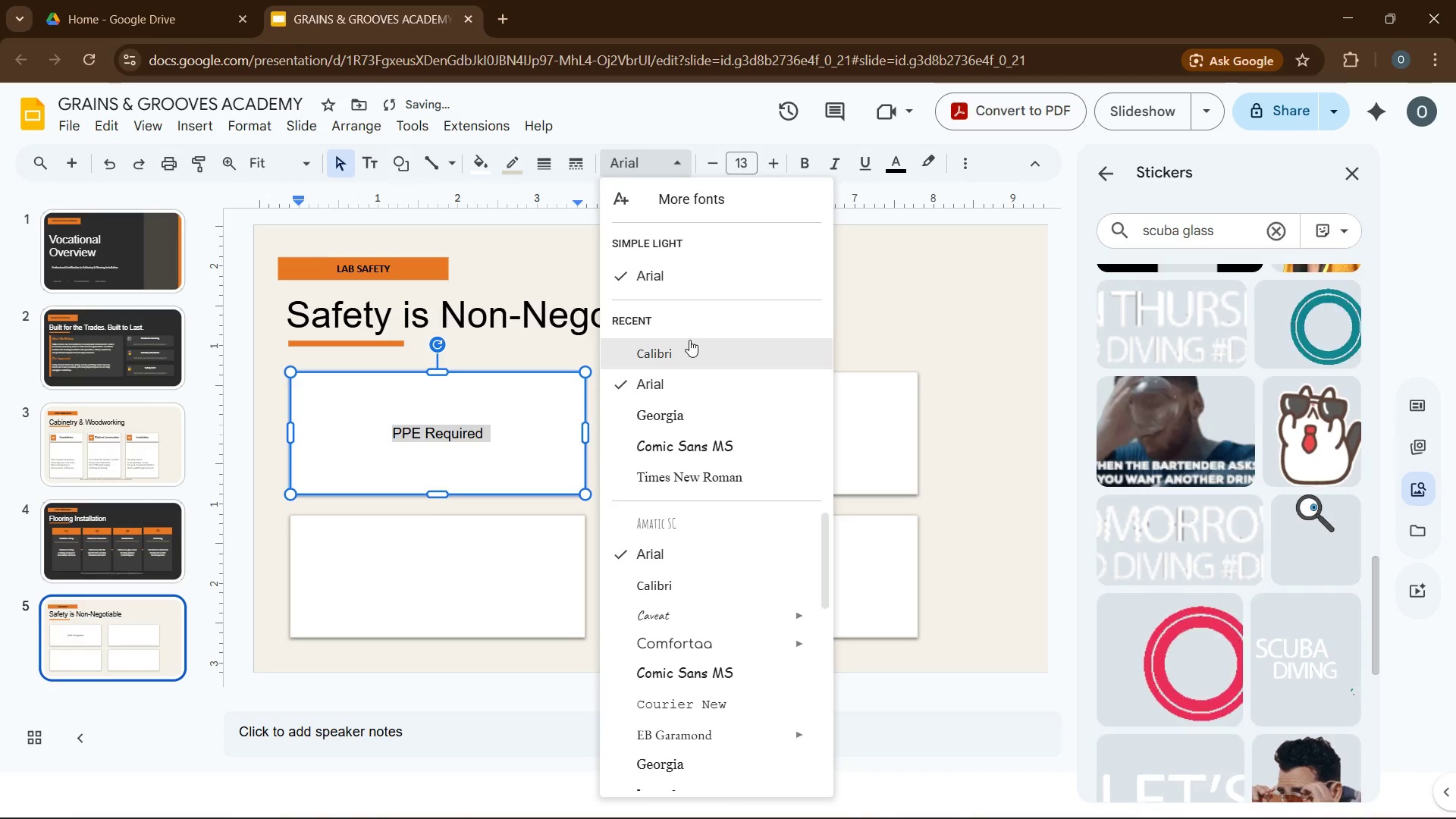 
left_click([689, 340])
 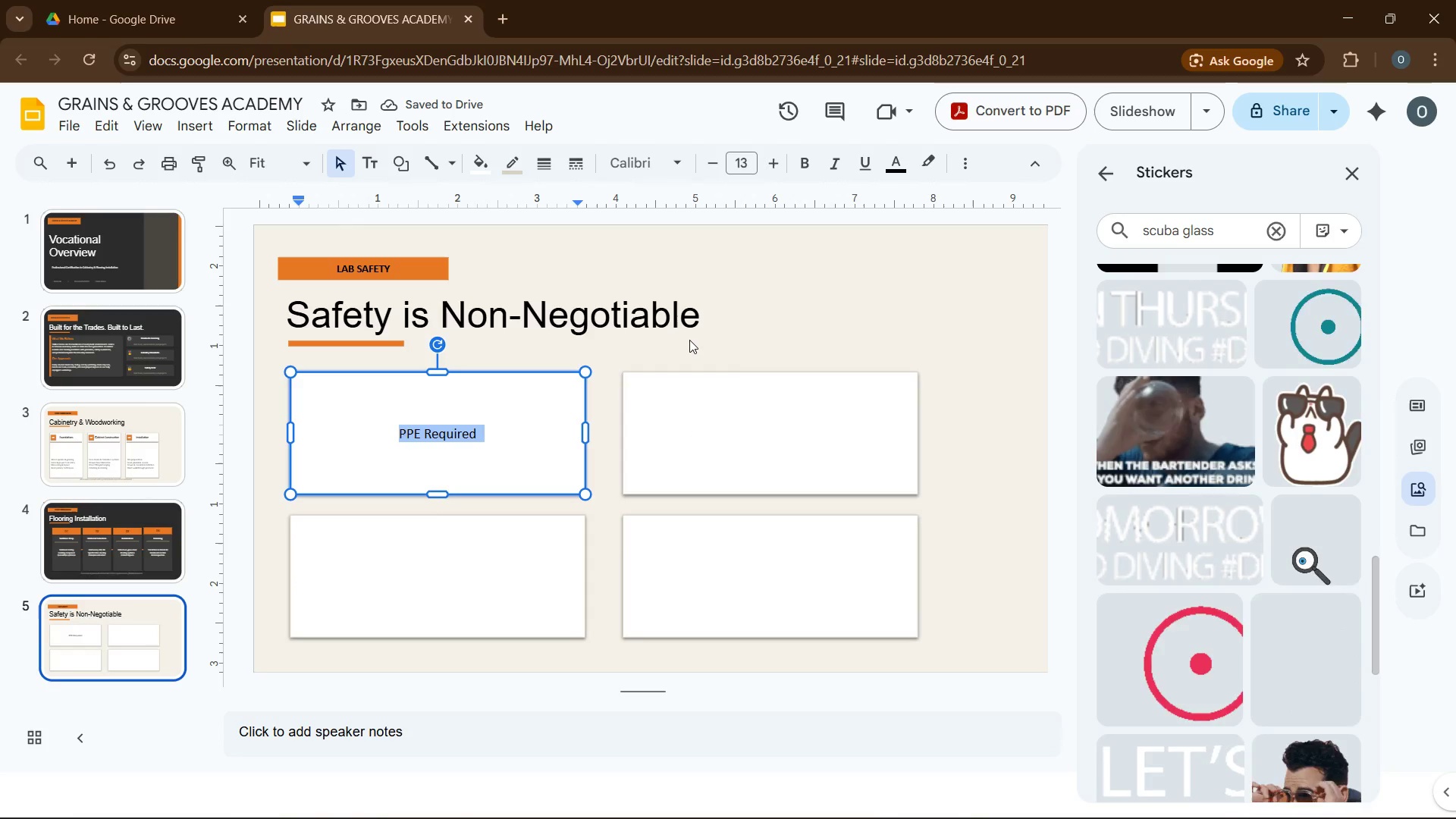 
wait(8.77)
 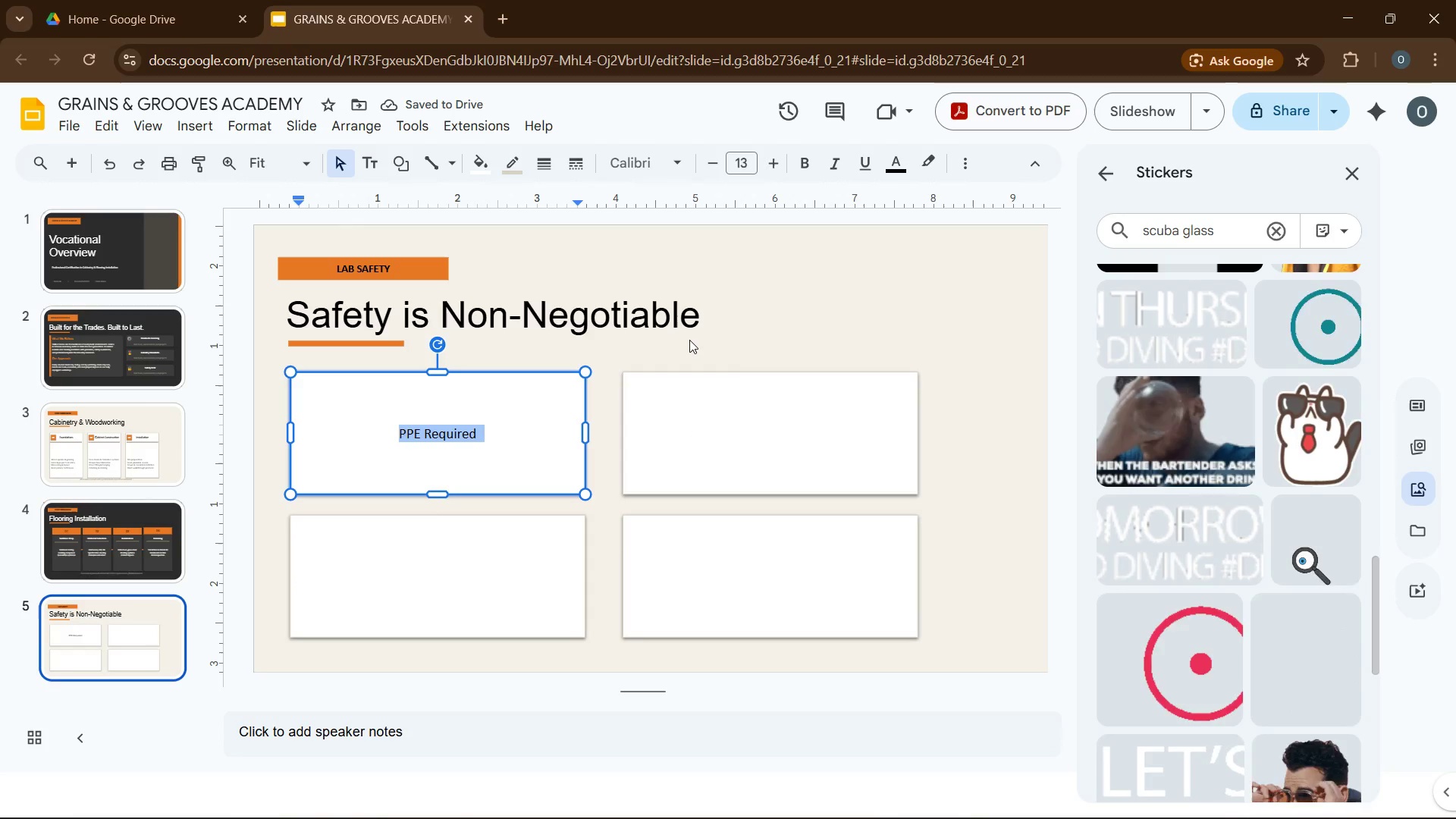 
left_click([896, 165])
 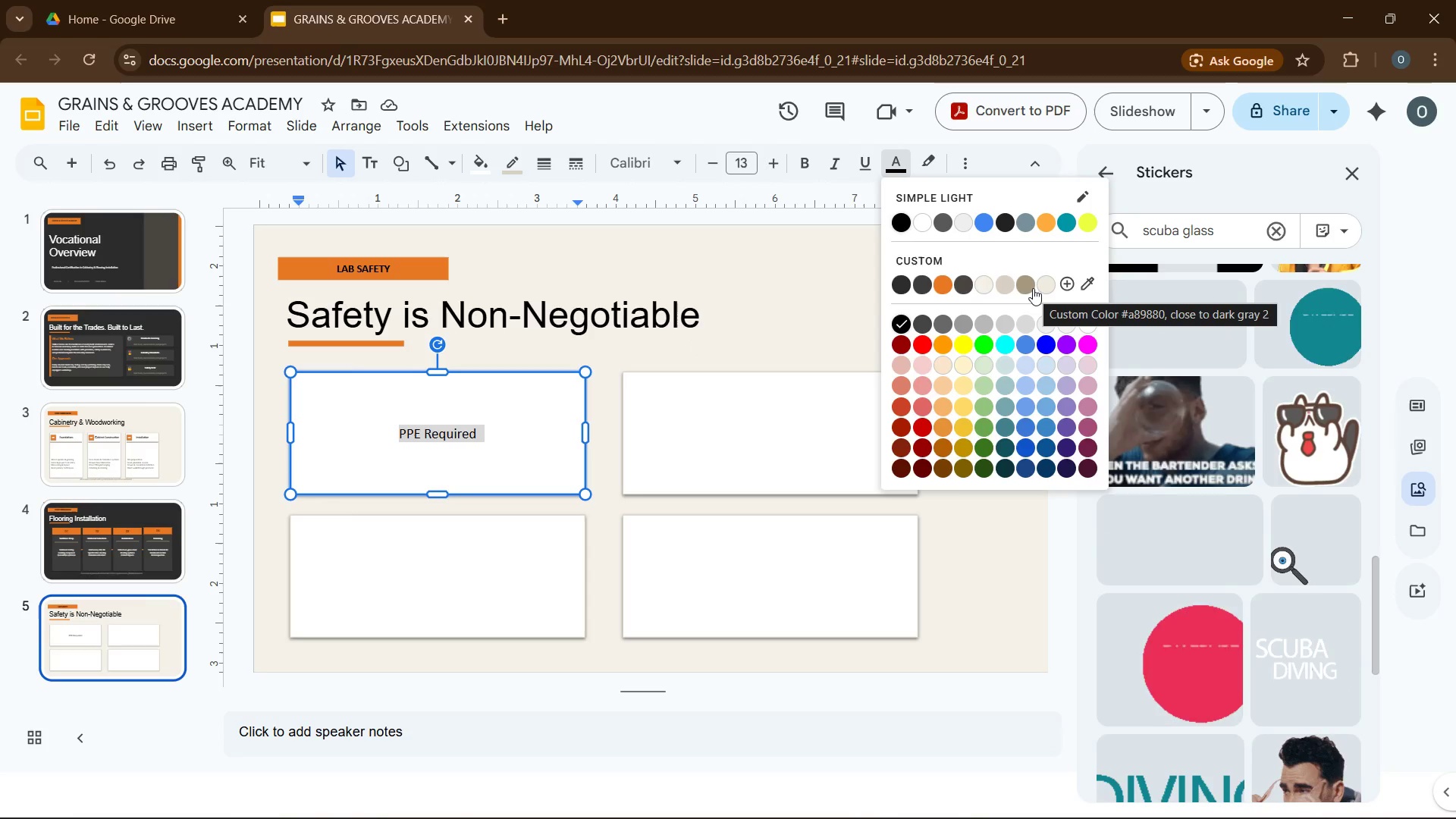 
wait(11.0)
 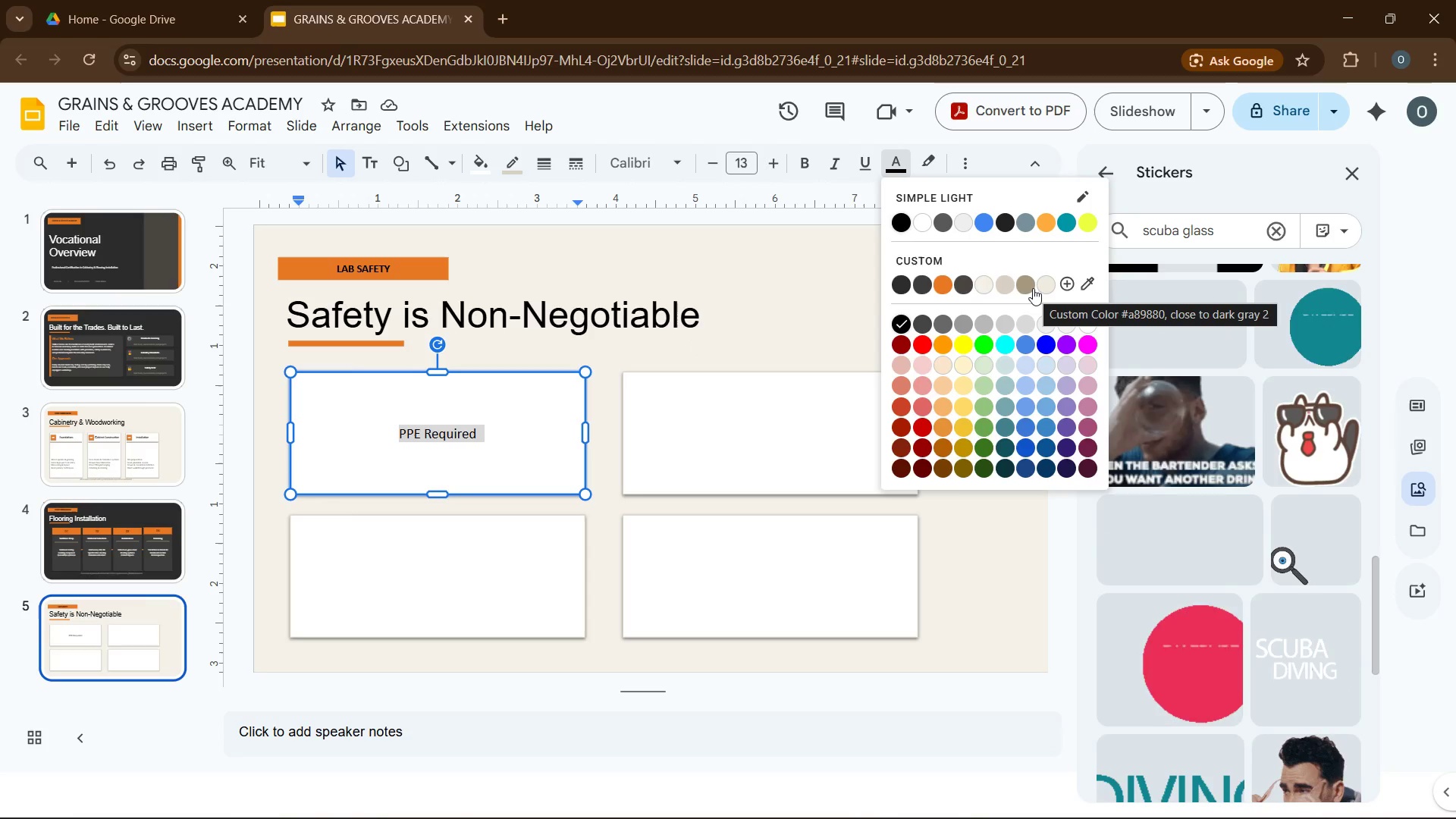 
left_click([899, 284])
 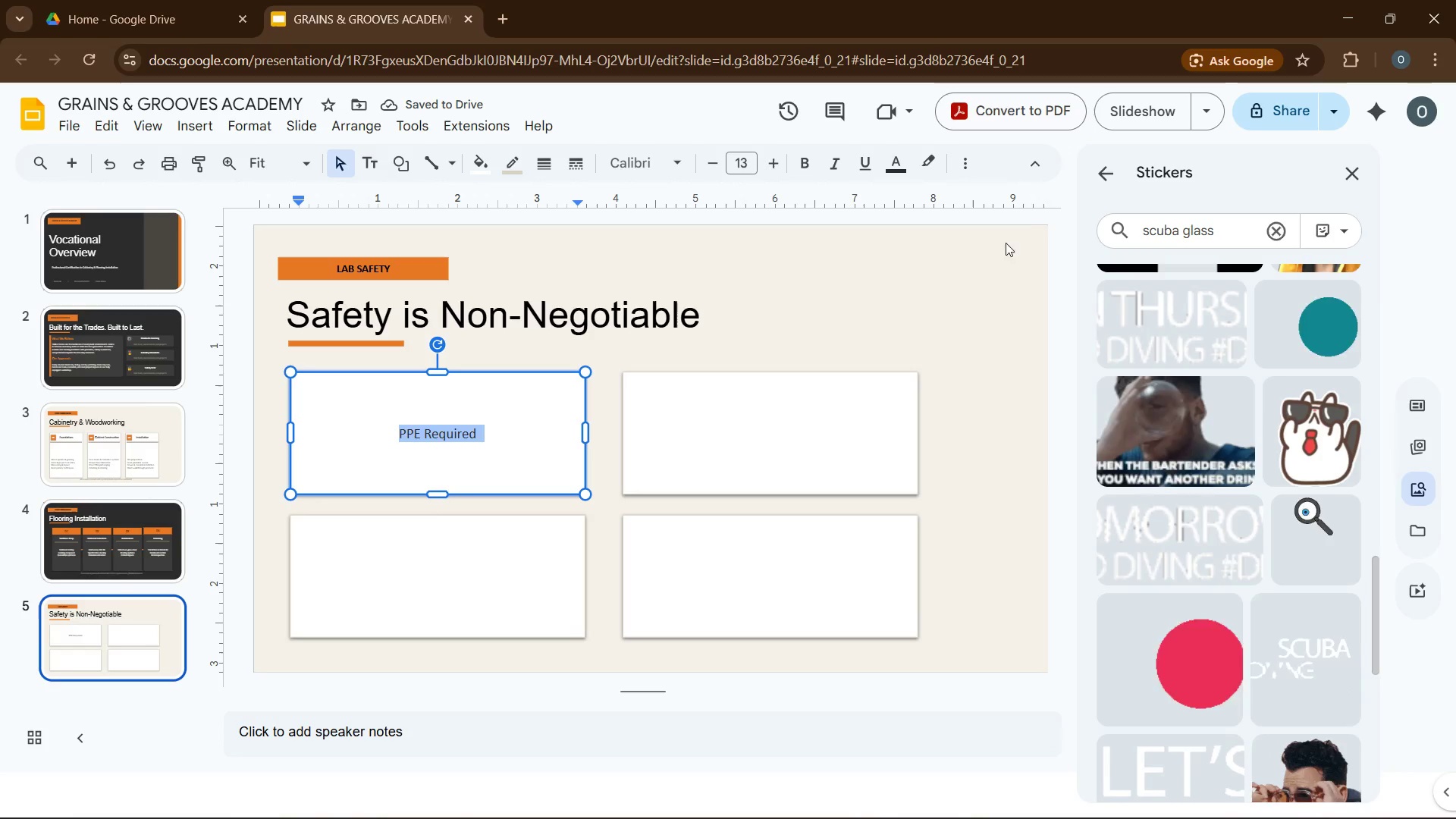 
left_click([803, 169])
 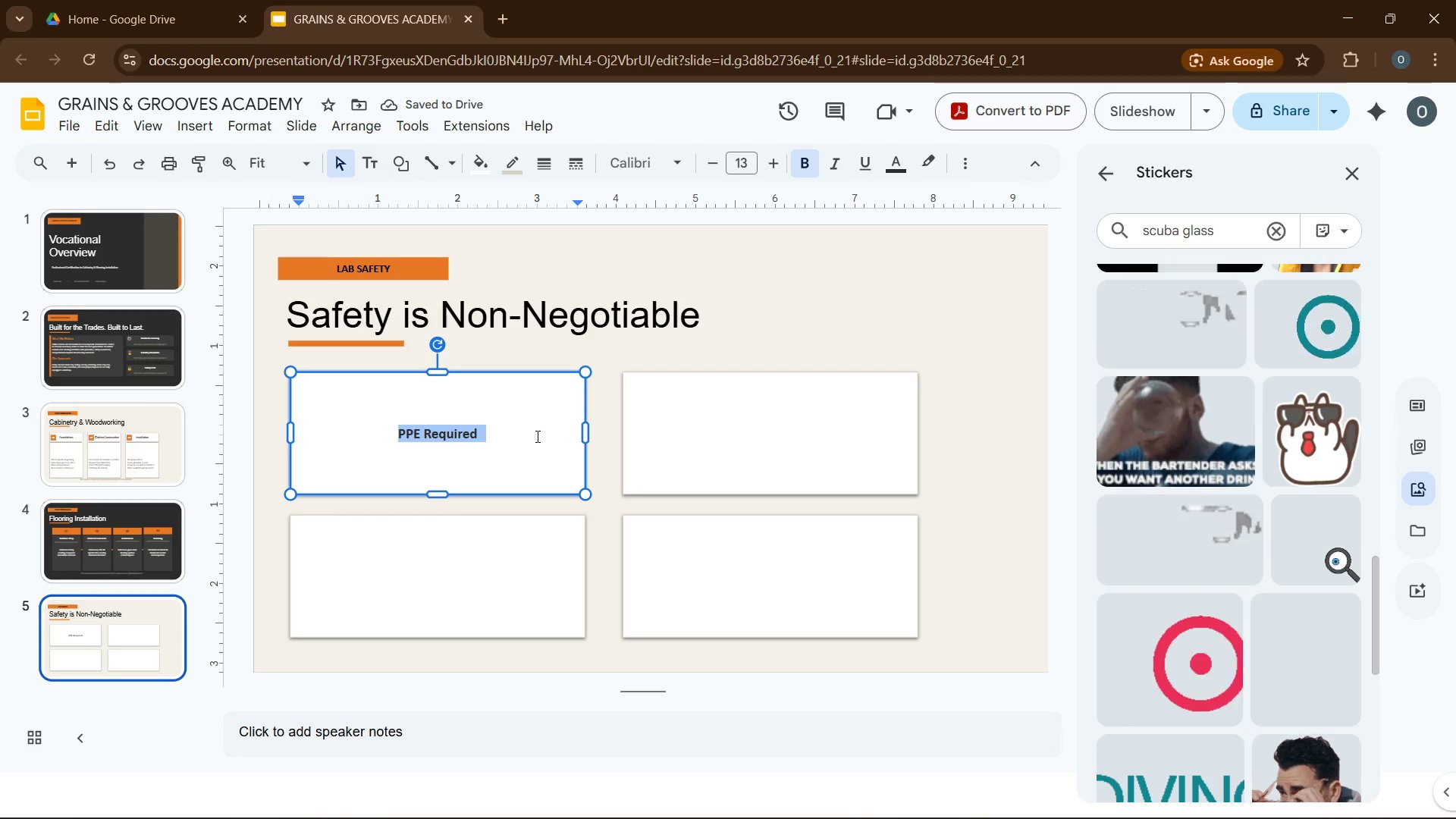 
wait(8.38)
 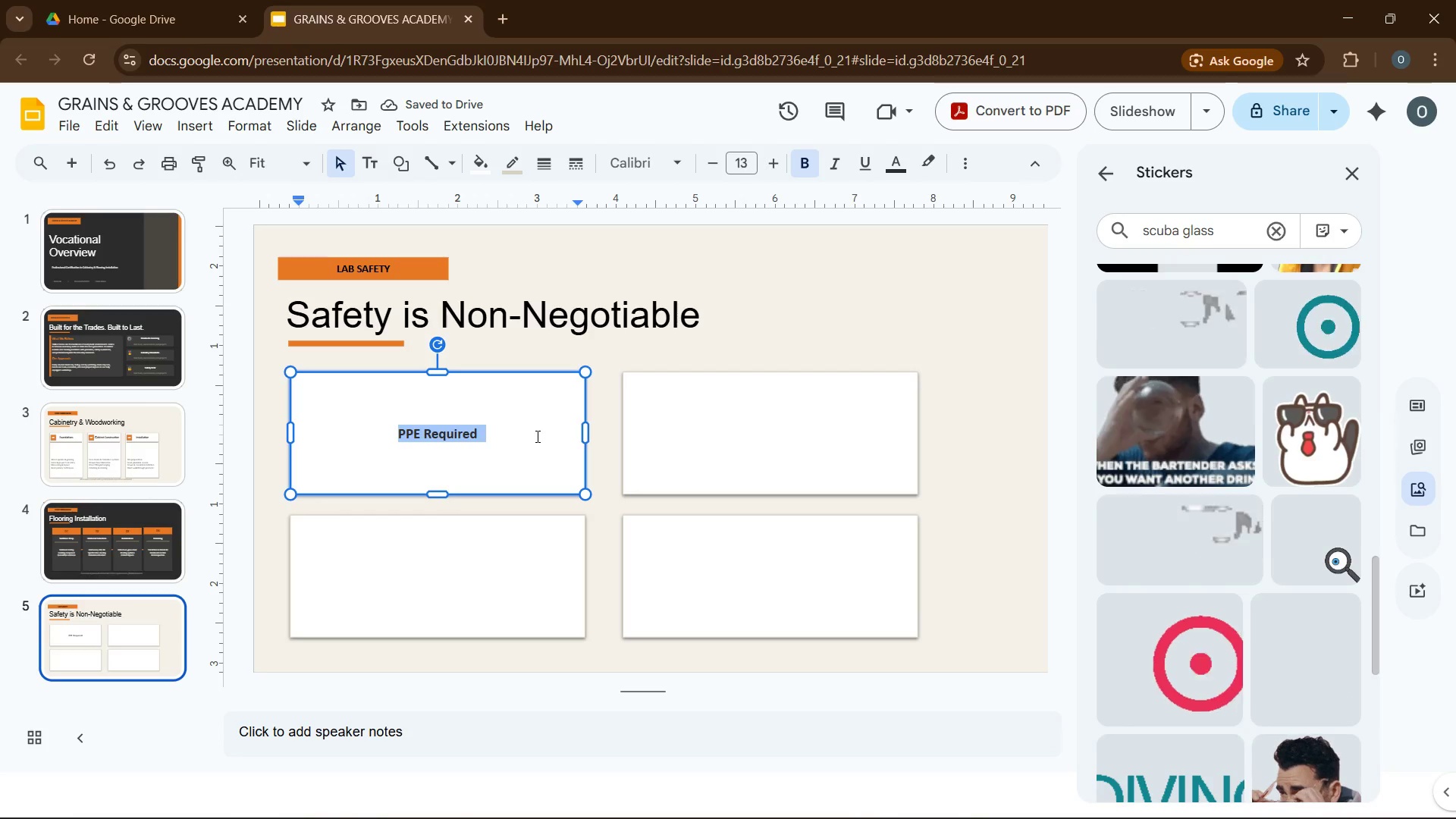 
left_click([1036, 166])
 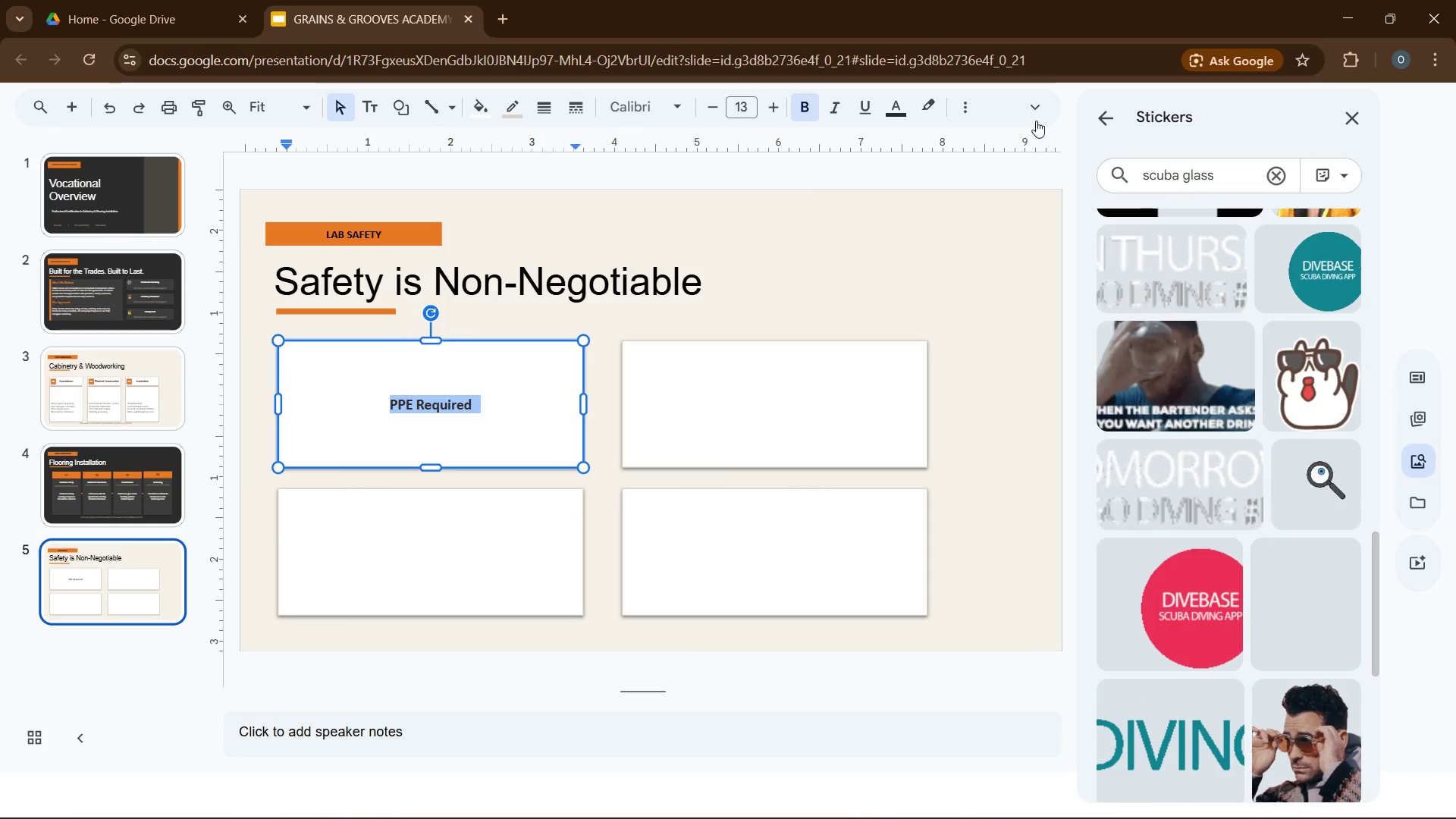 
left_click([1037, 111])
 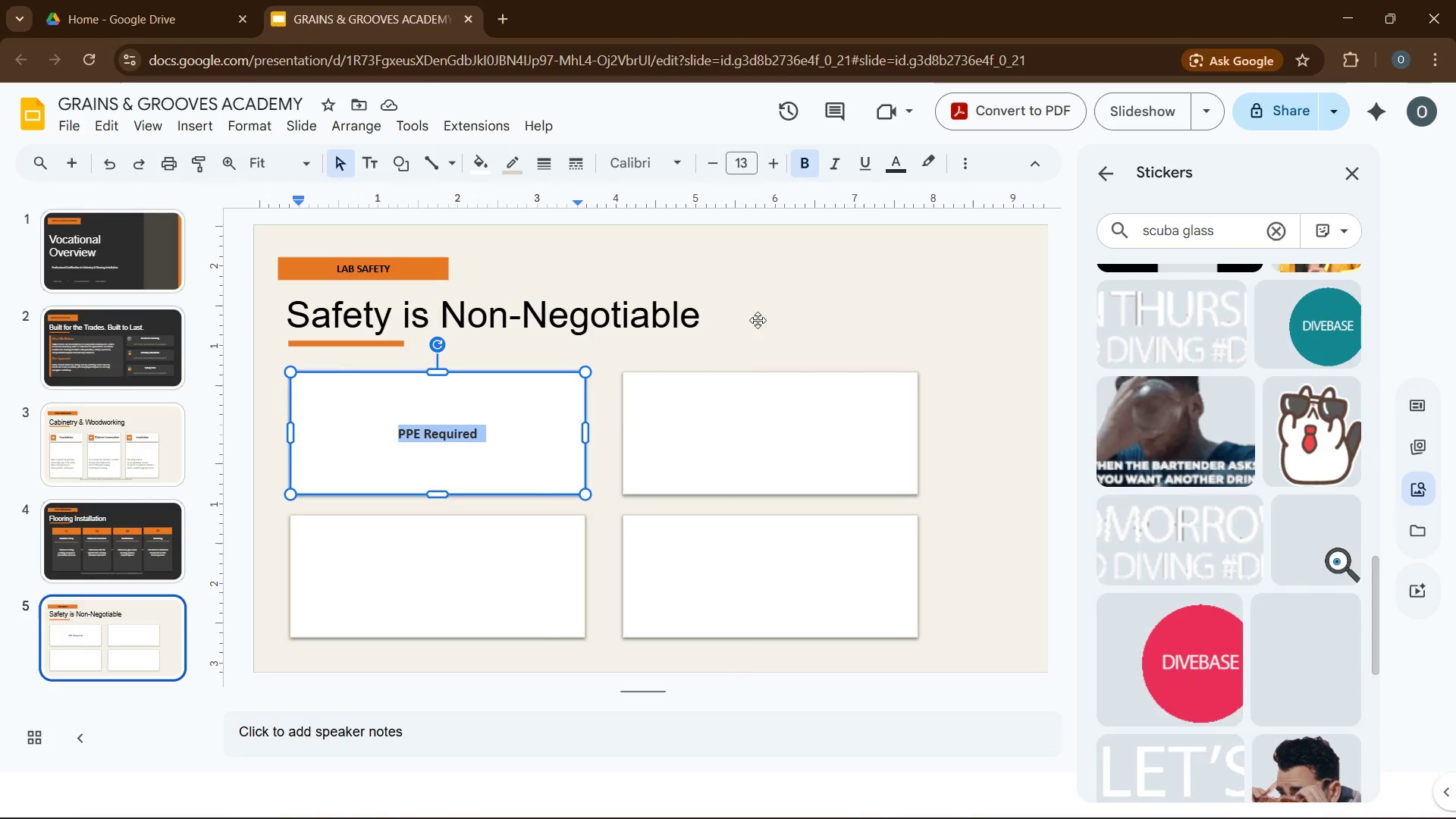 
left_click([500, 449])
 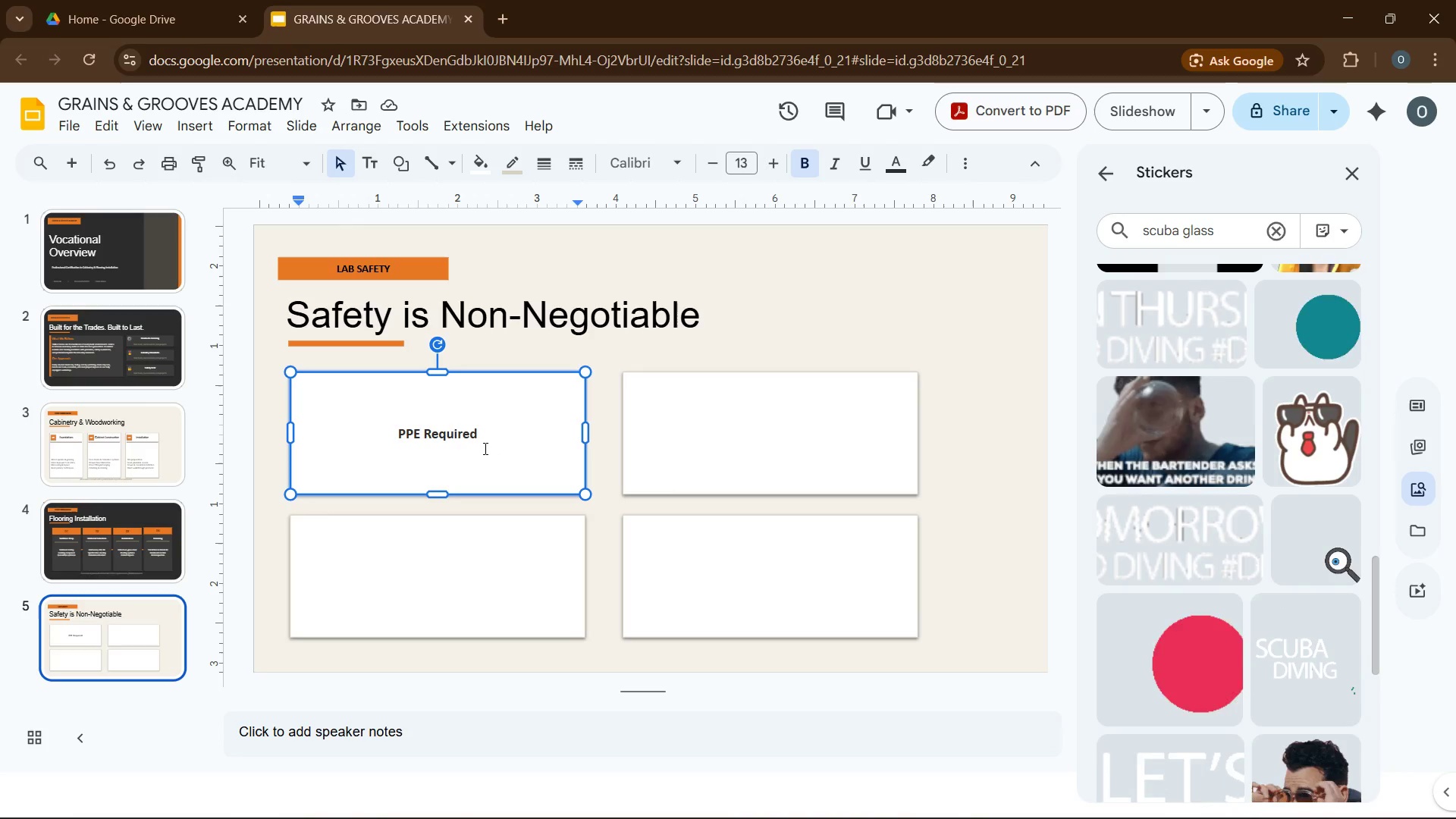 
key(Enter)
 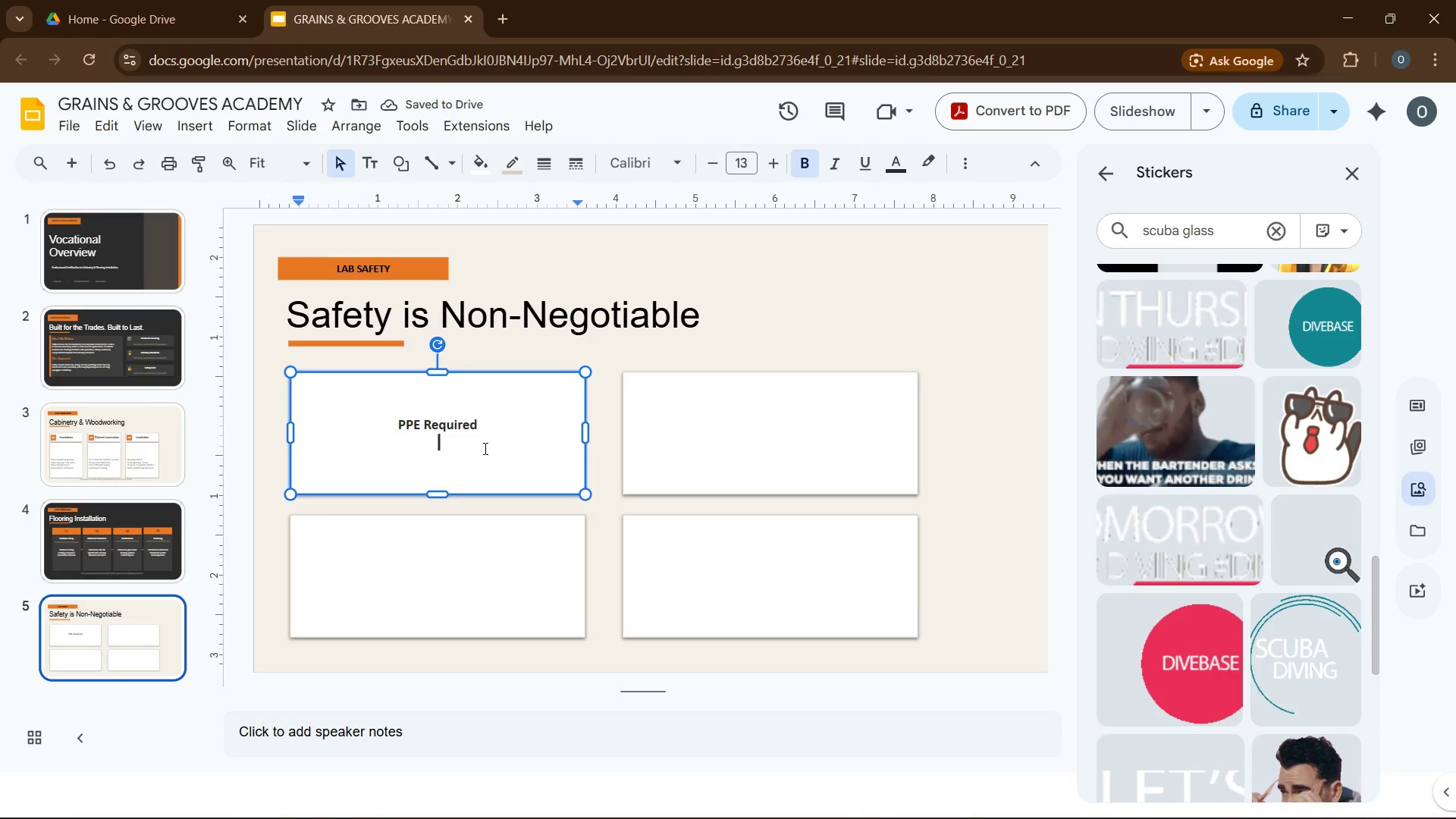 
wait(7.62)
 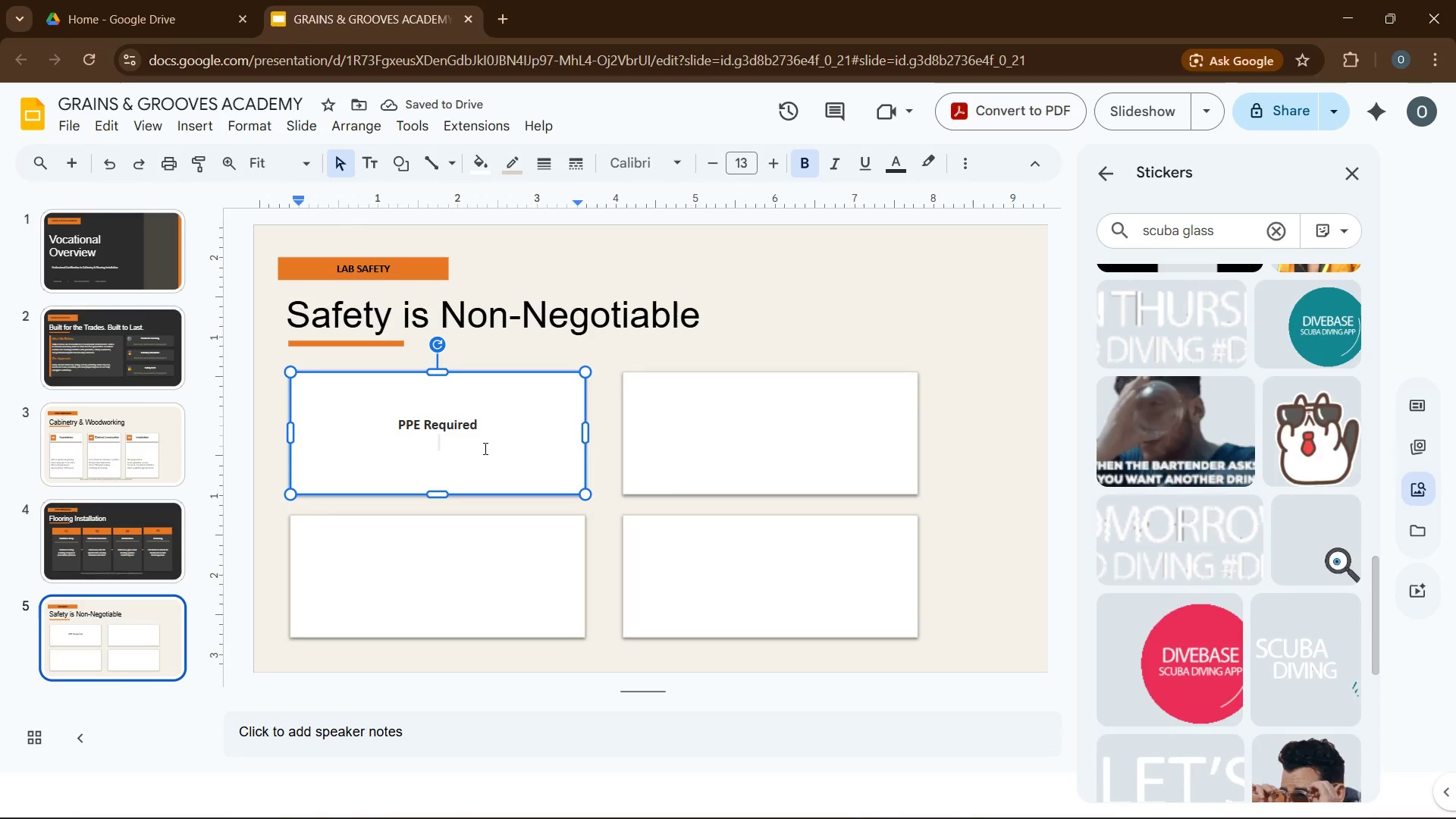 
type(safety glasses, ear protection, steel-toe g)
key(Backspace)
type(boots, and dust masks mandatory in all workshop zones,)
 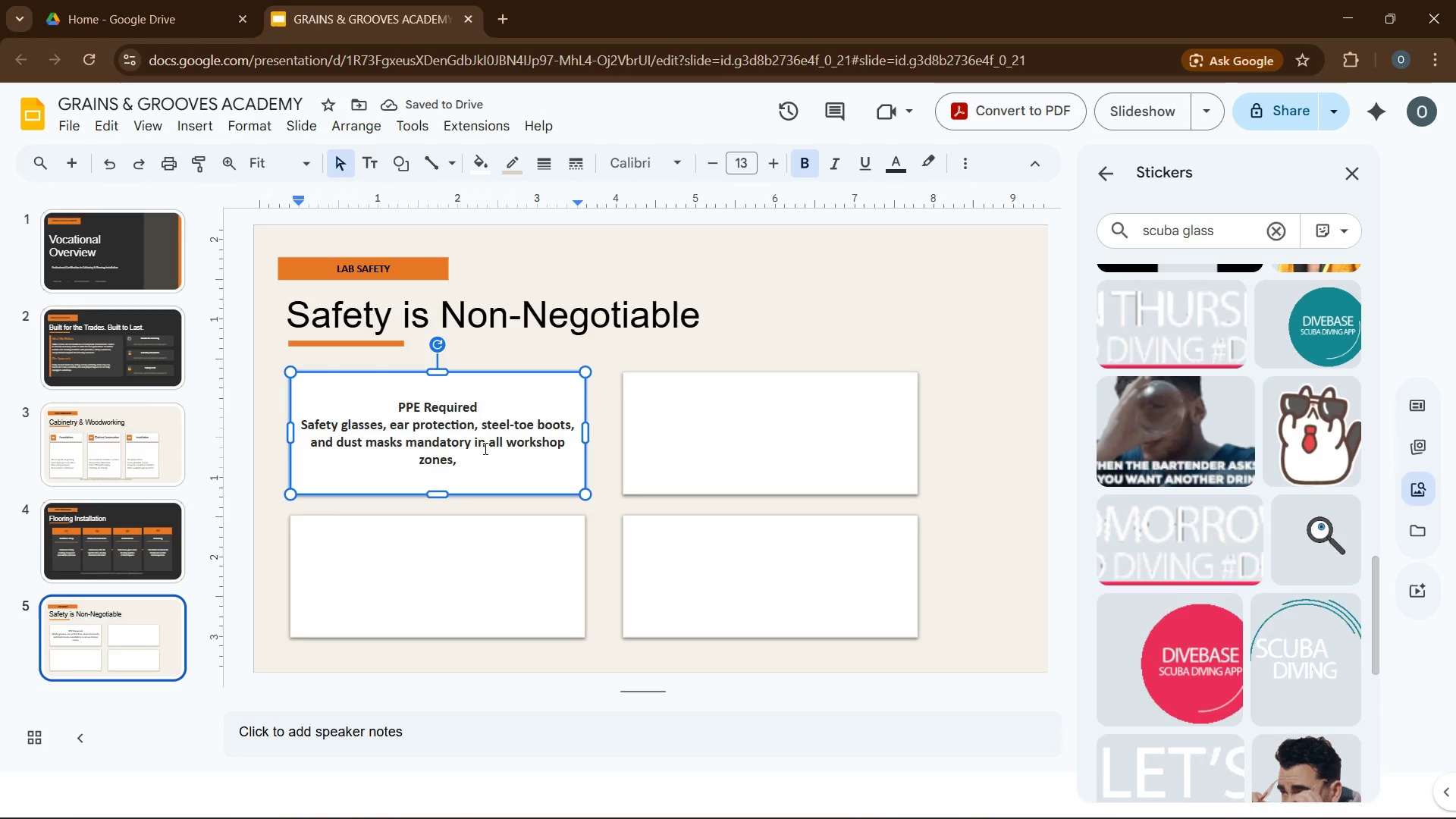 
wait(10.42)
 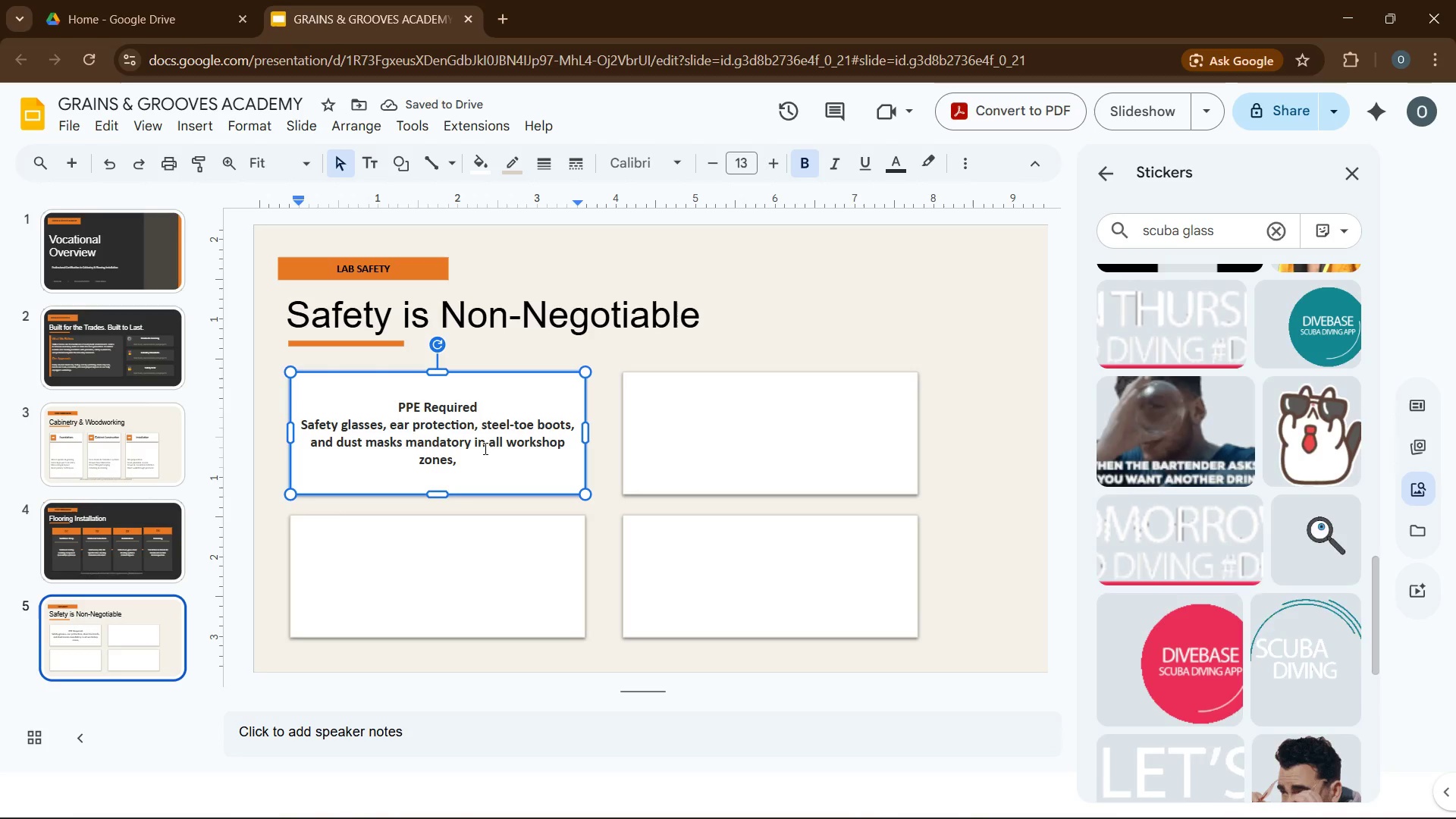 
left_click_drag(start_coordinate=[300, 426], to_coordinate=[487, 454])
 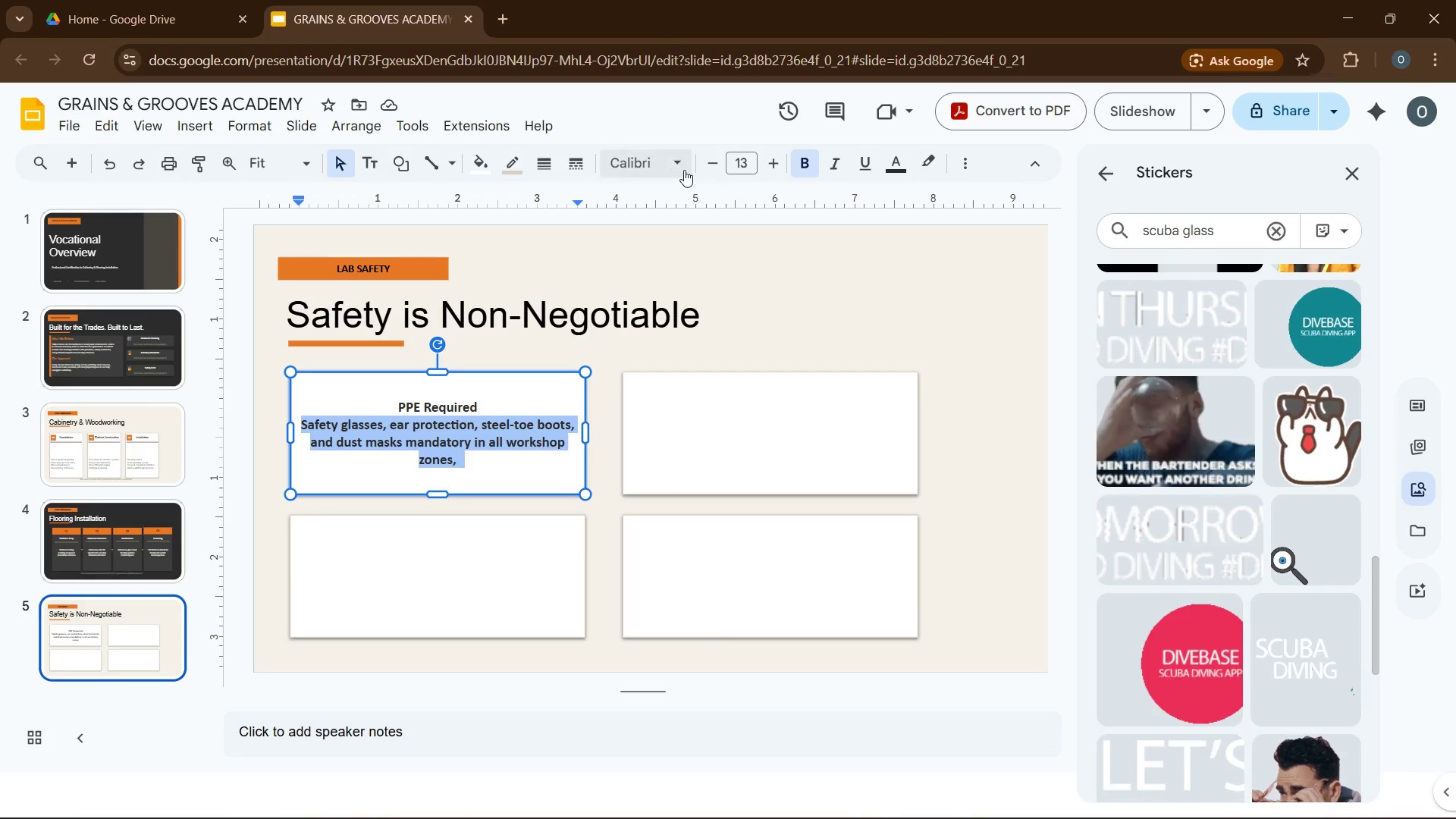 
left_click([742, 161])
 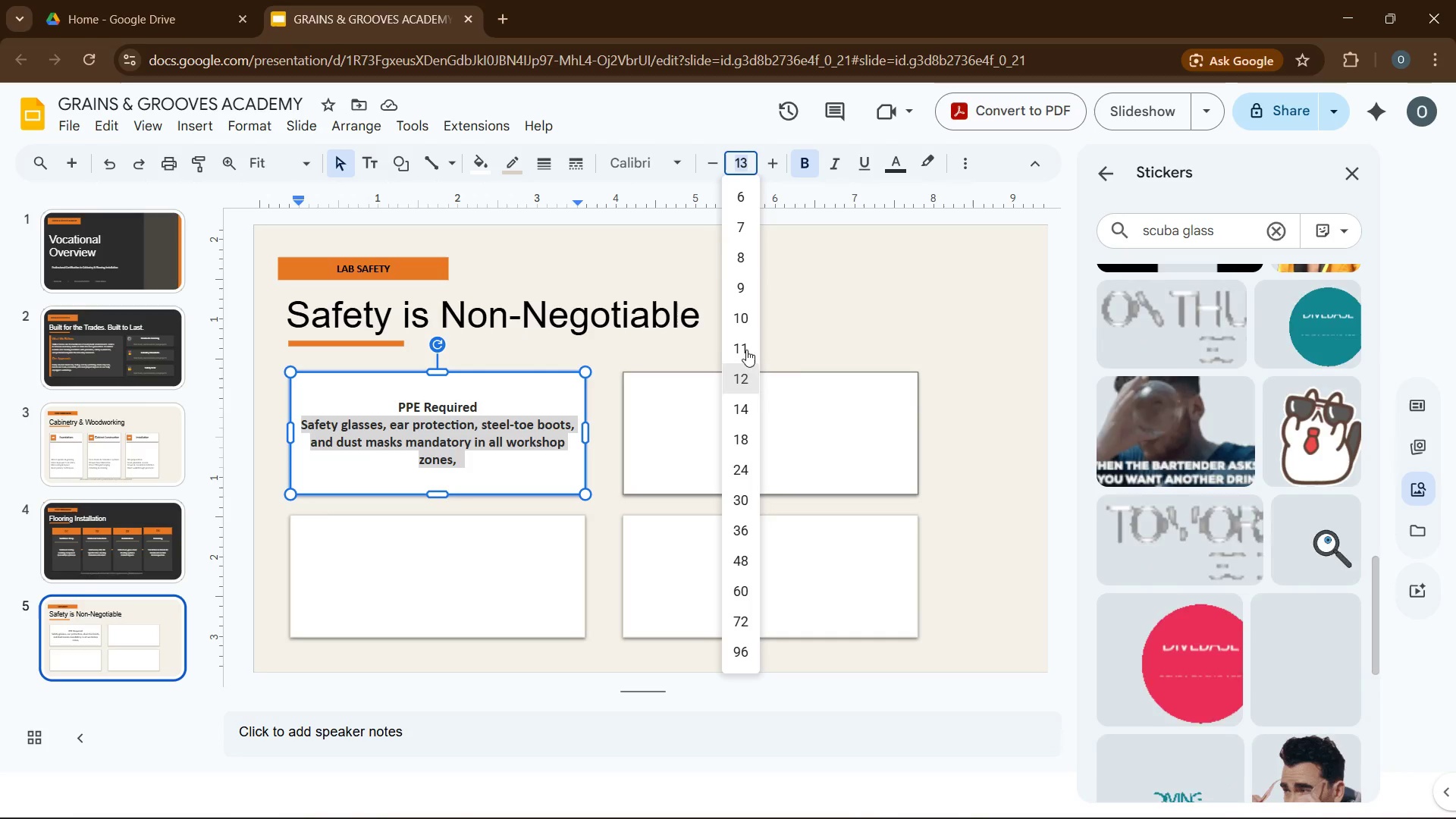 
left_click([743, 317])
 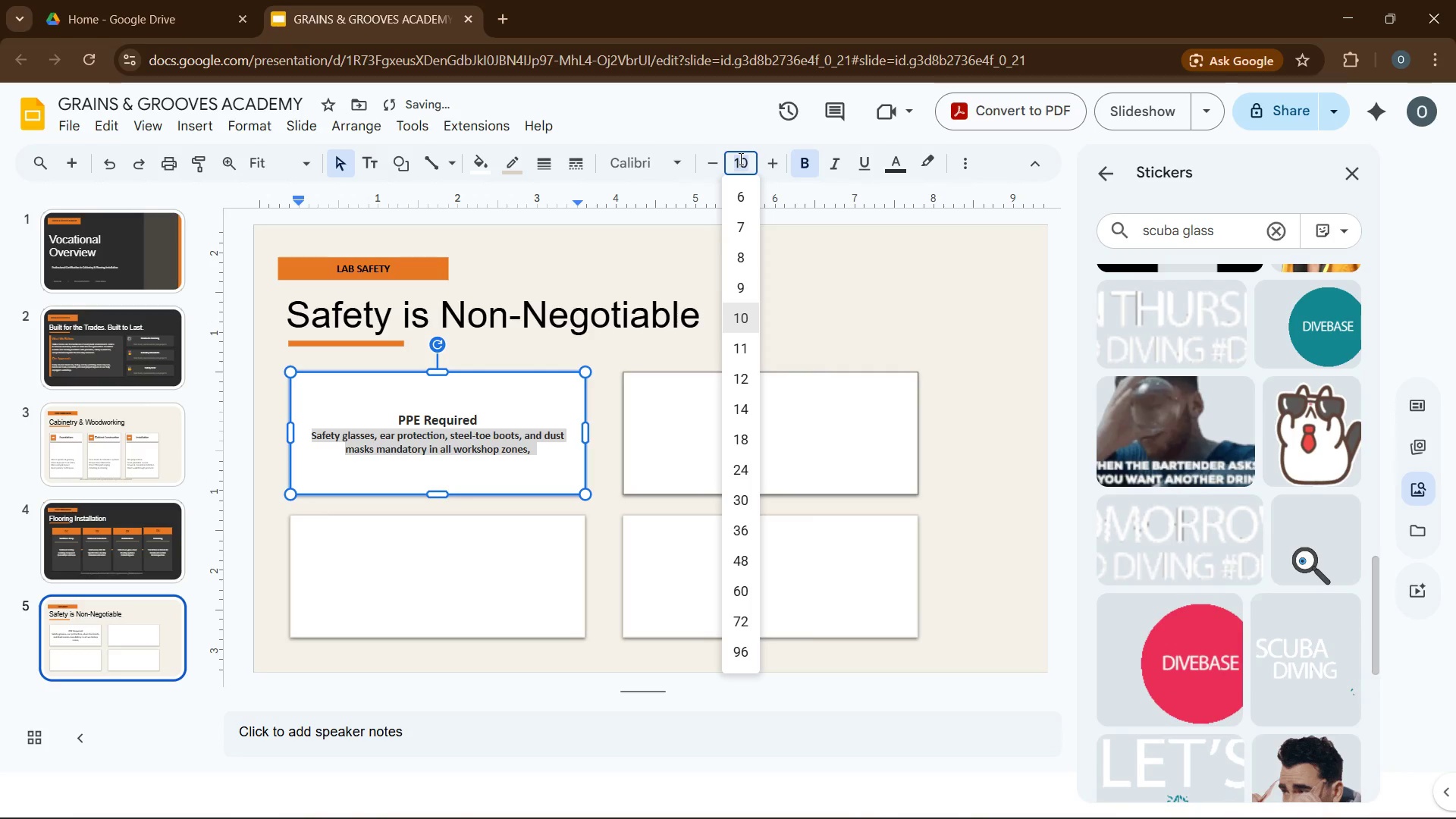 
key(Numpad1)
 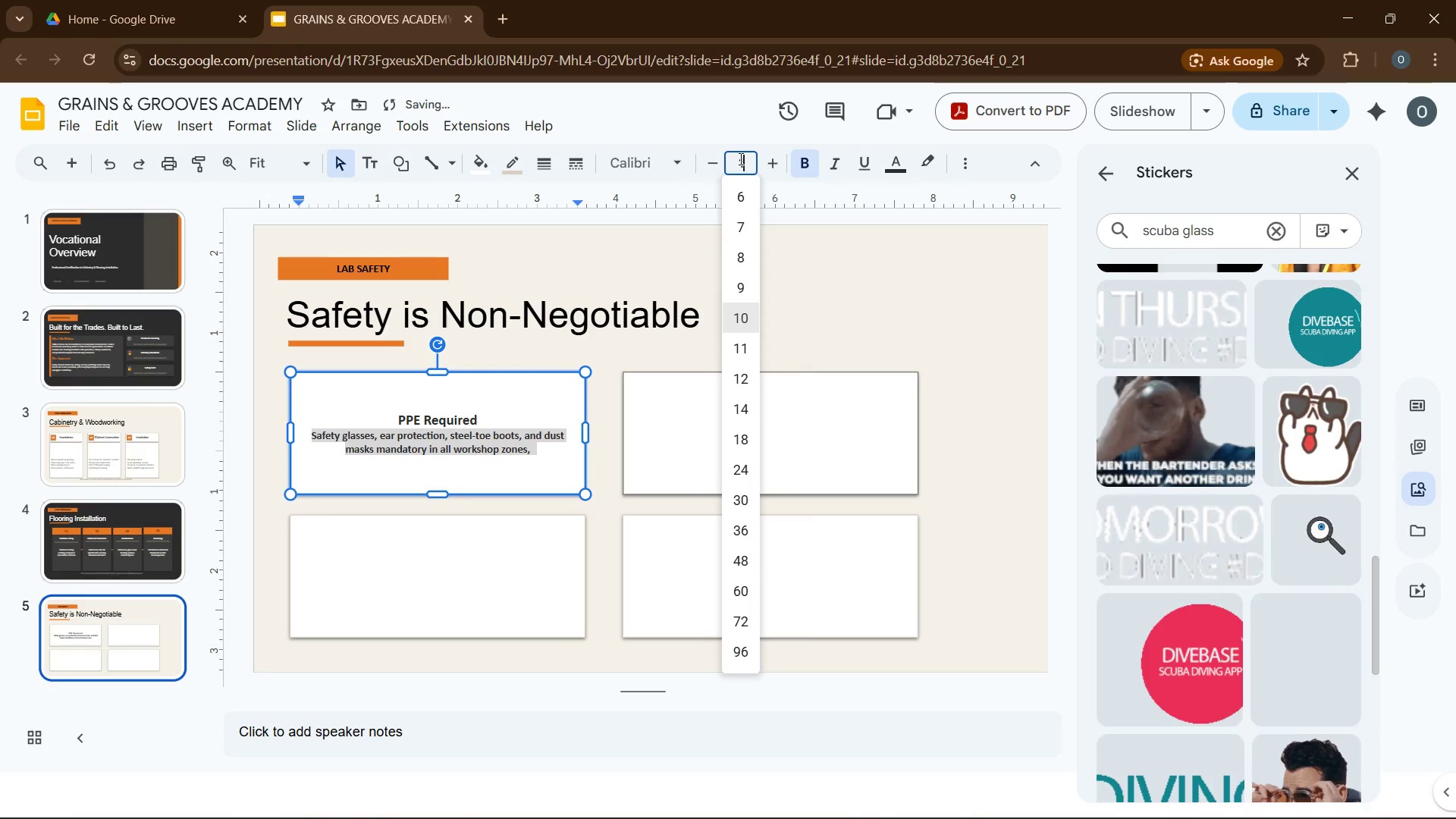 
key(Numpad0)
 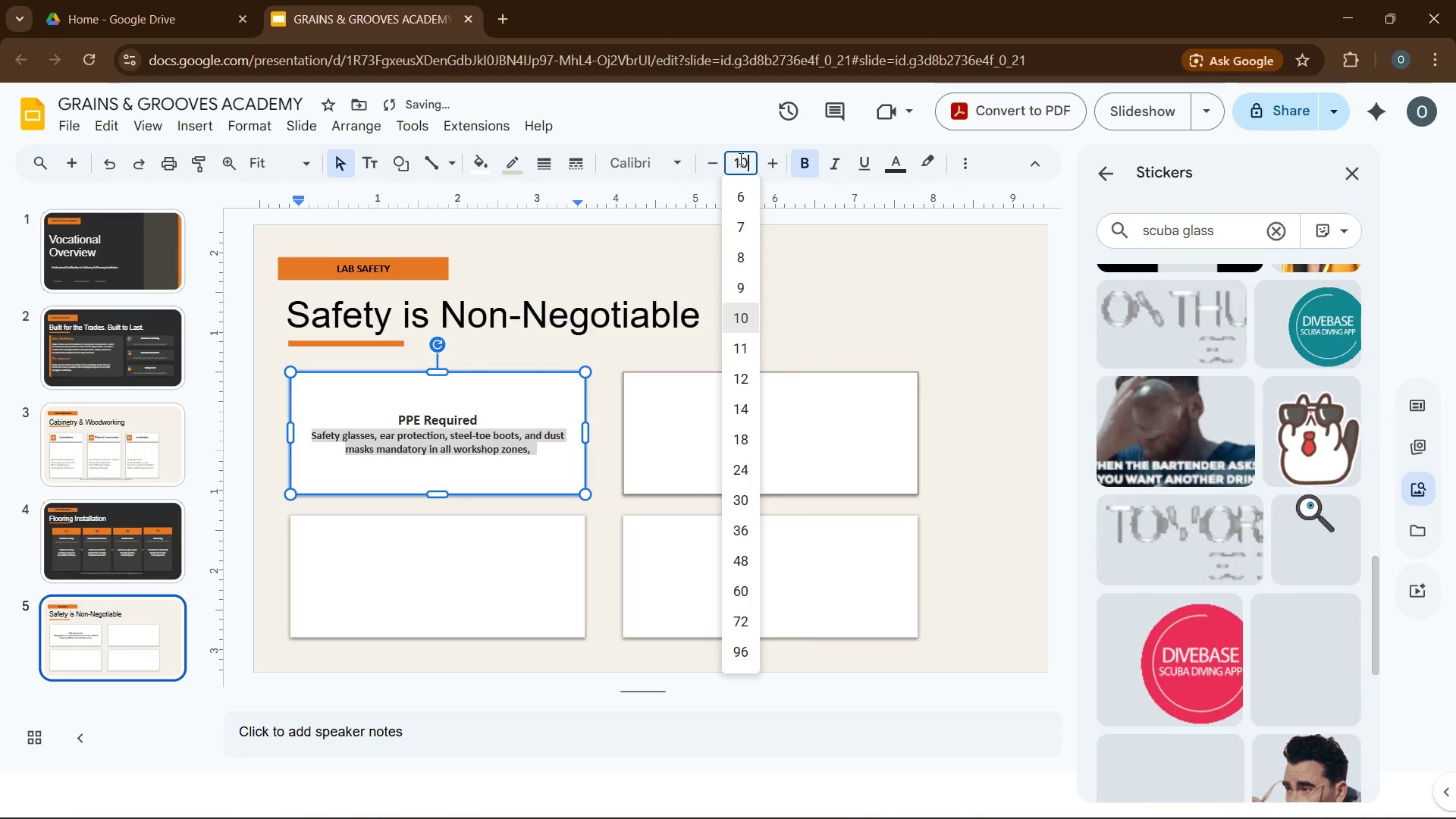 
key(NumpadDecimal)
 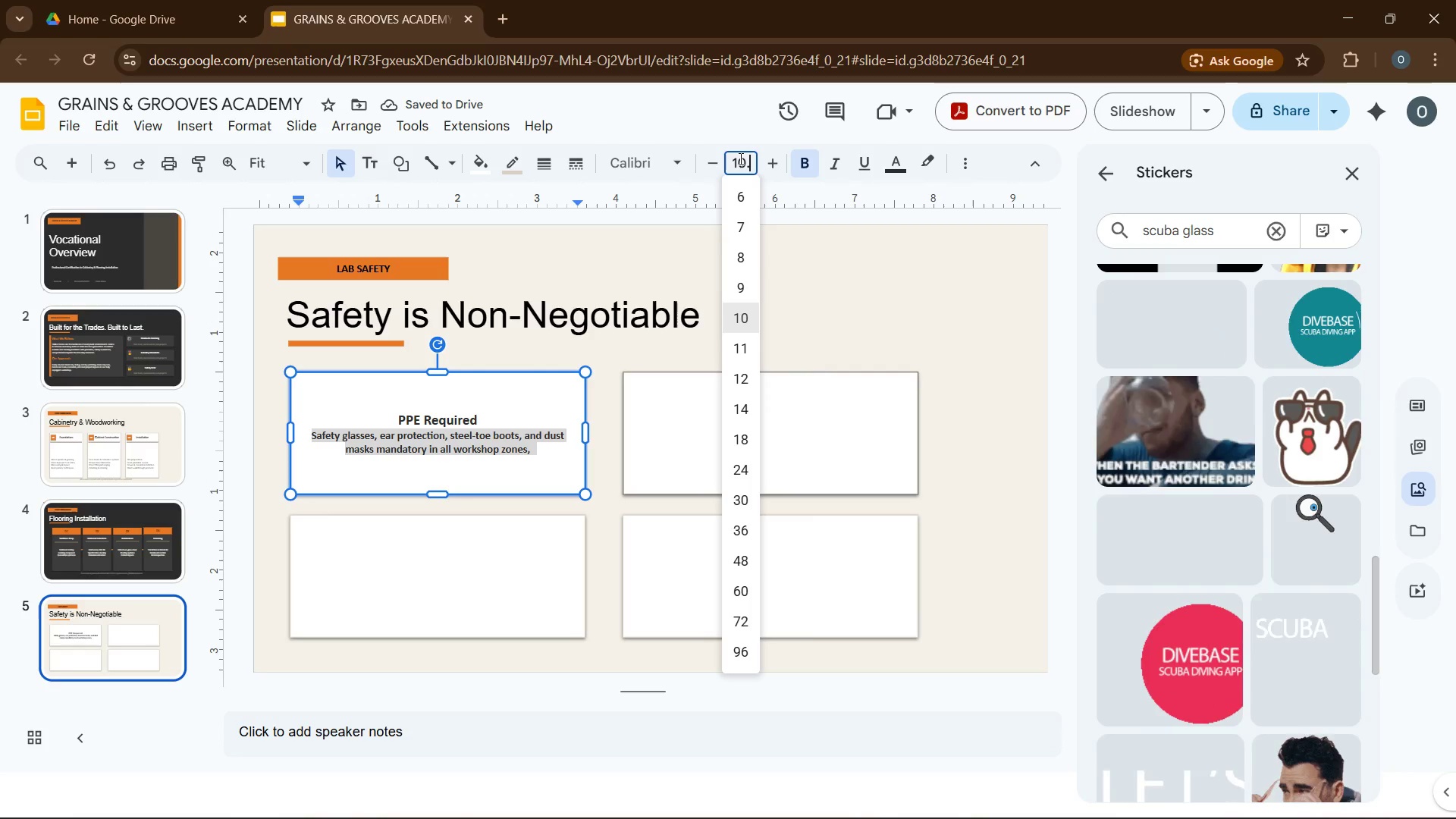 
key(Numpad5)
 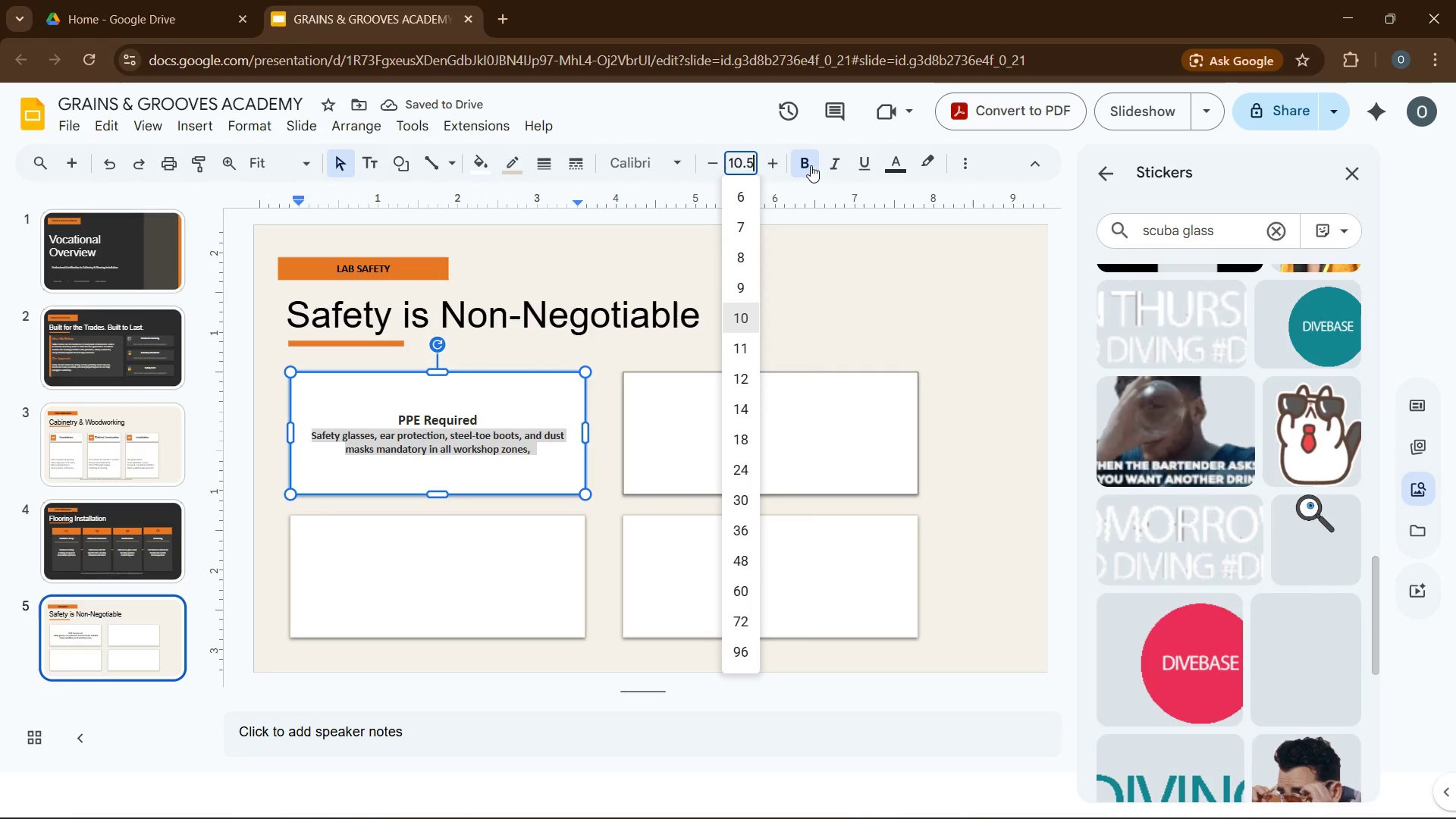 
left_click([817, 165])
 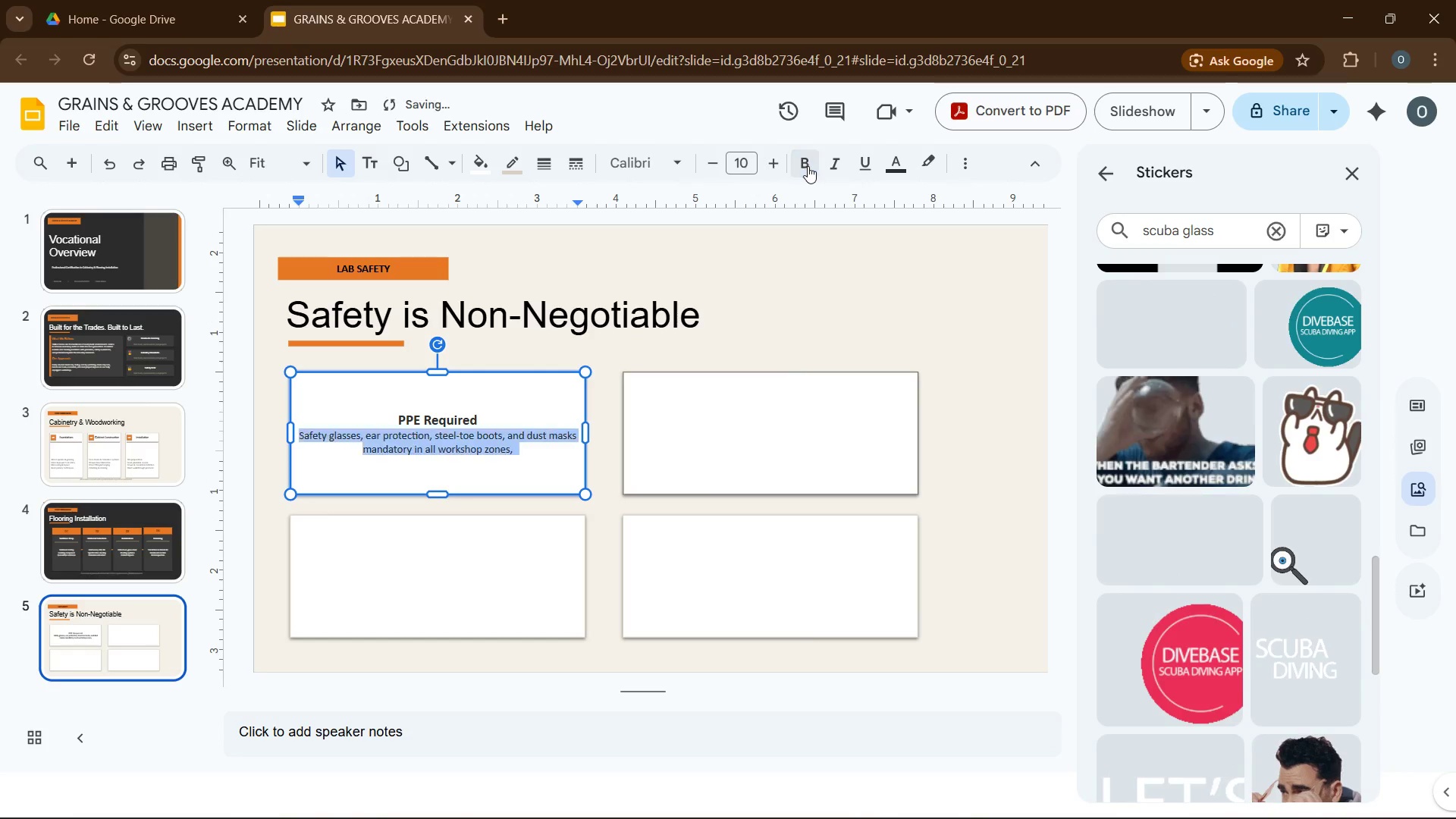 
left_click([808, 166])
 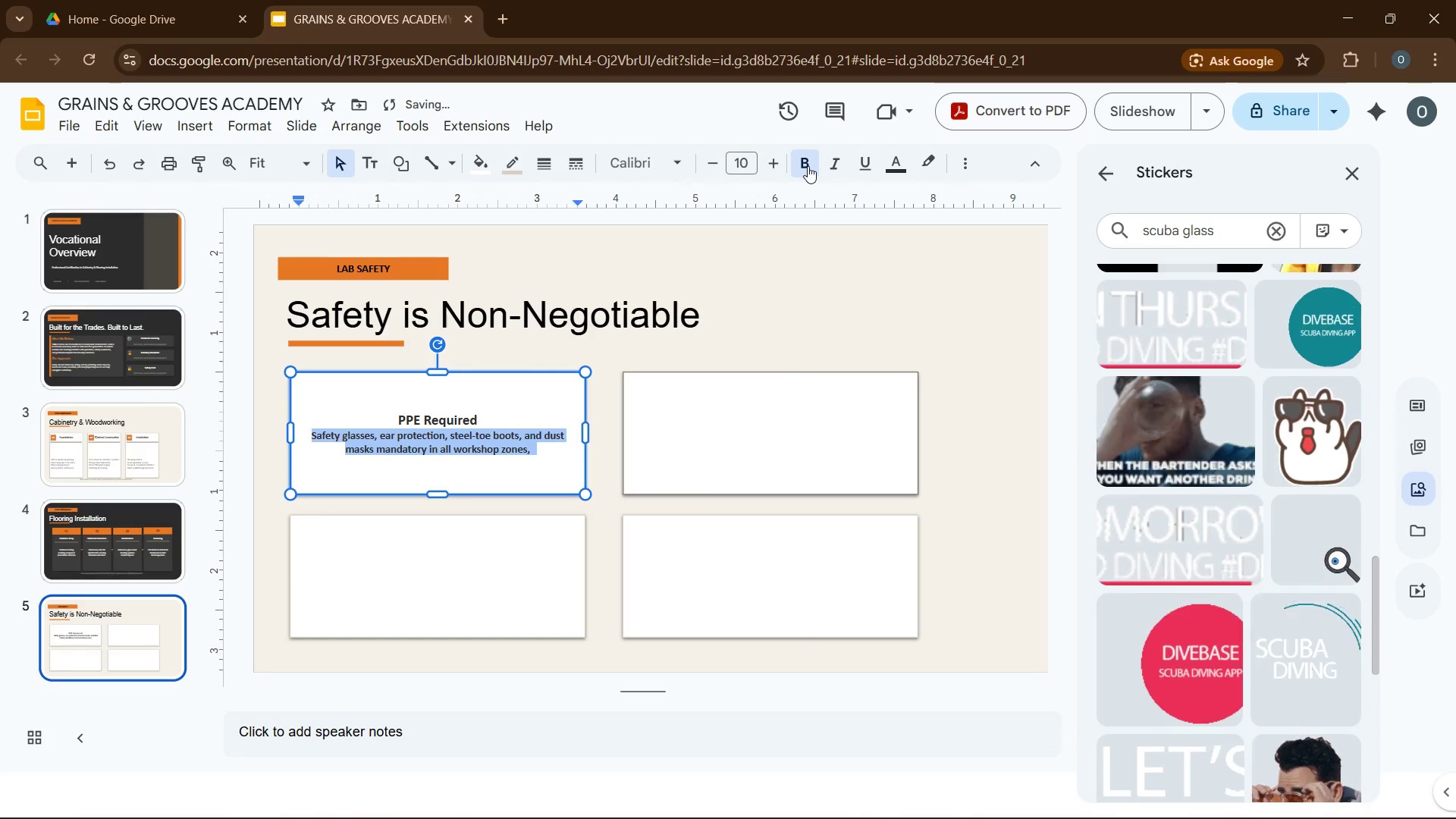 
left_click([808, 166])
 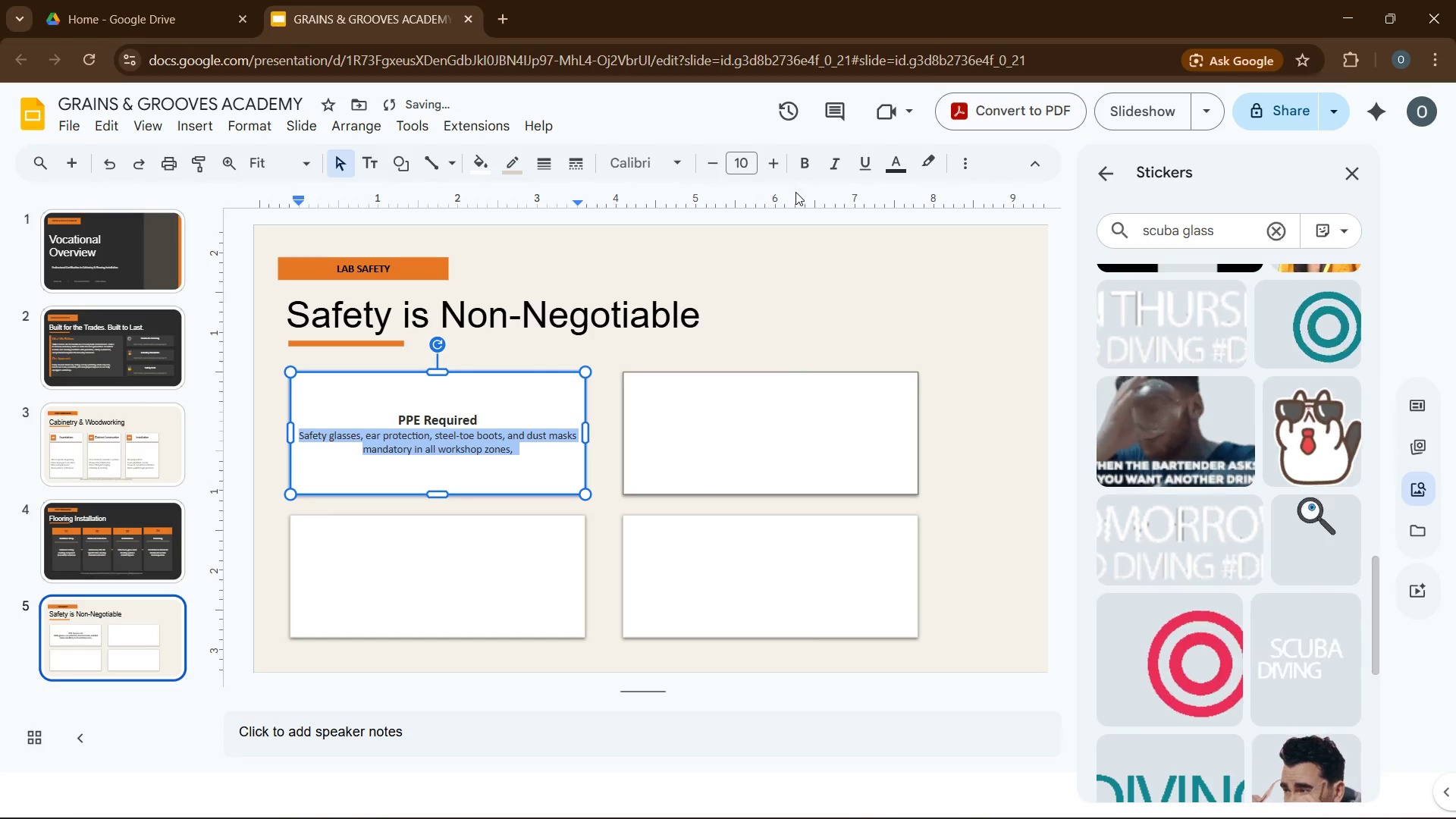 
mouse_move([764, 191])
 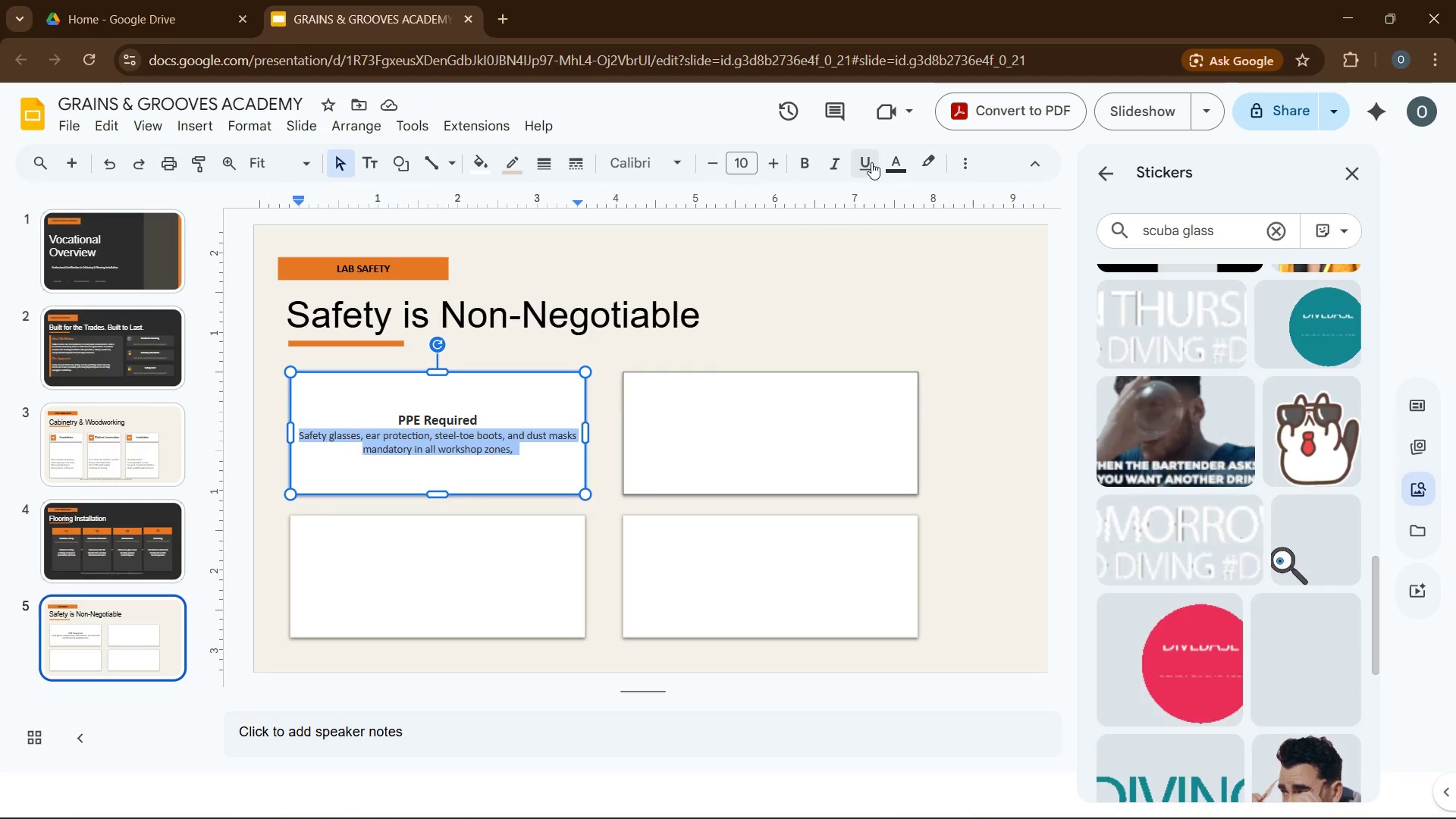 
left_click([885, 164])
 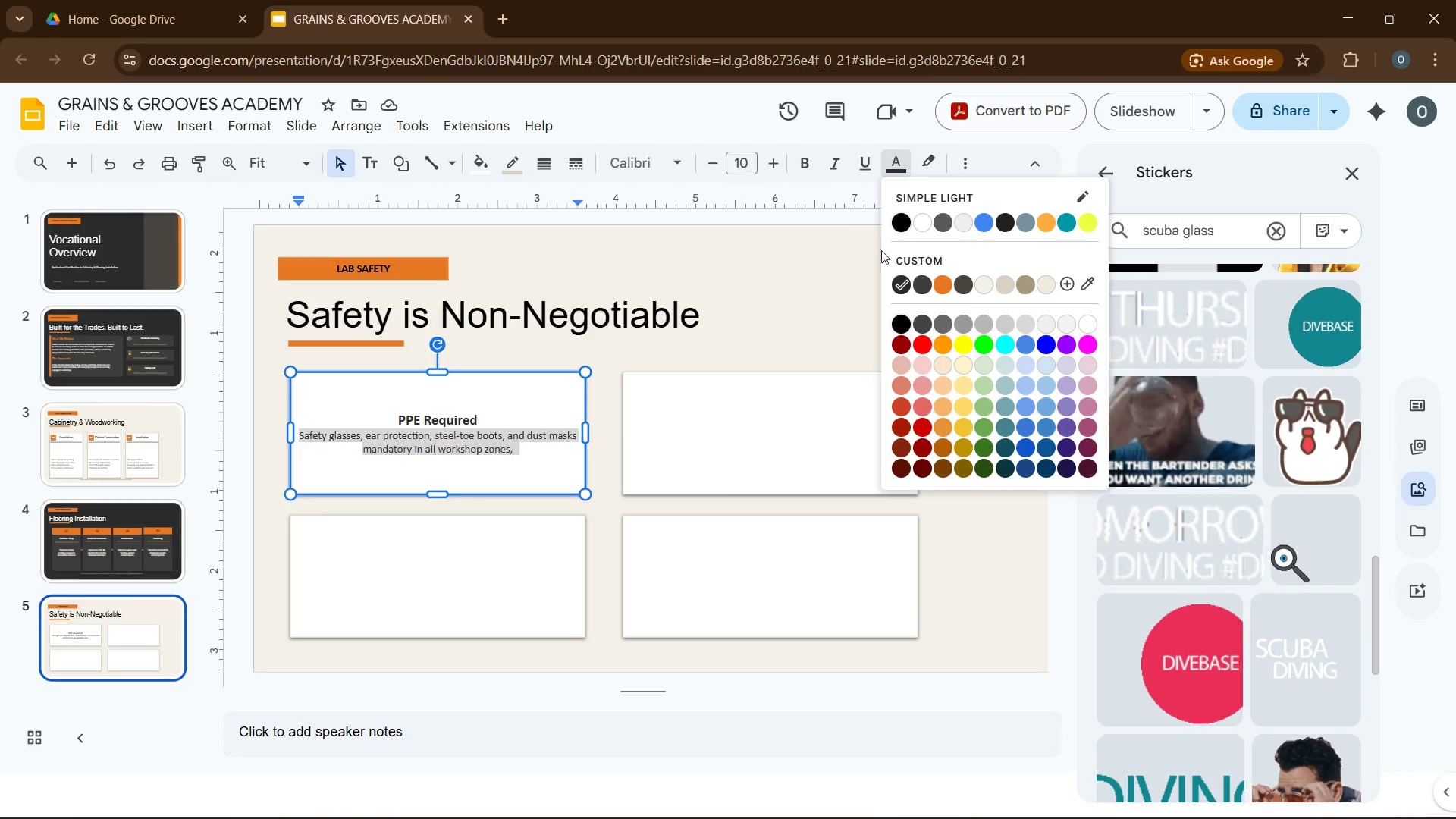 
mouse_move([926, 284])
 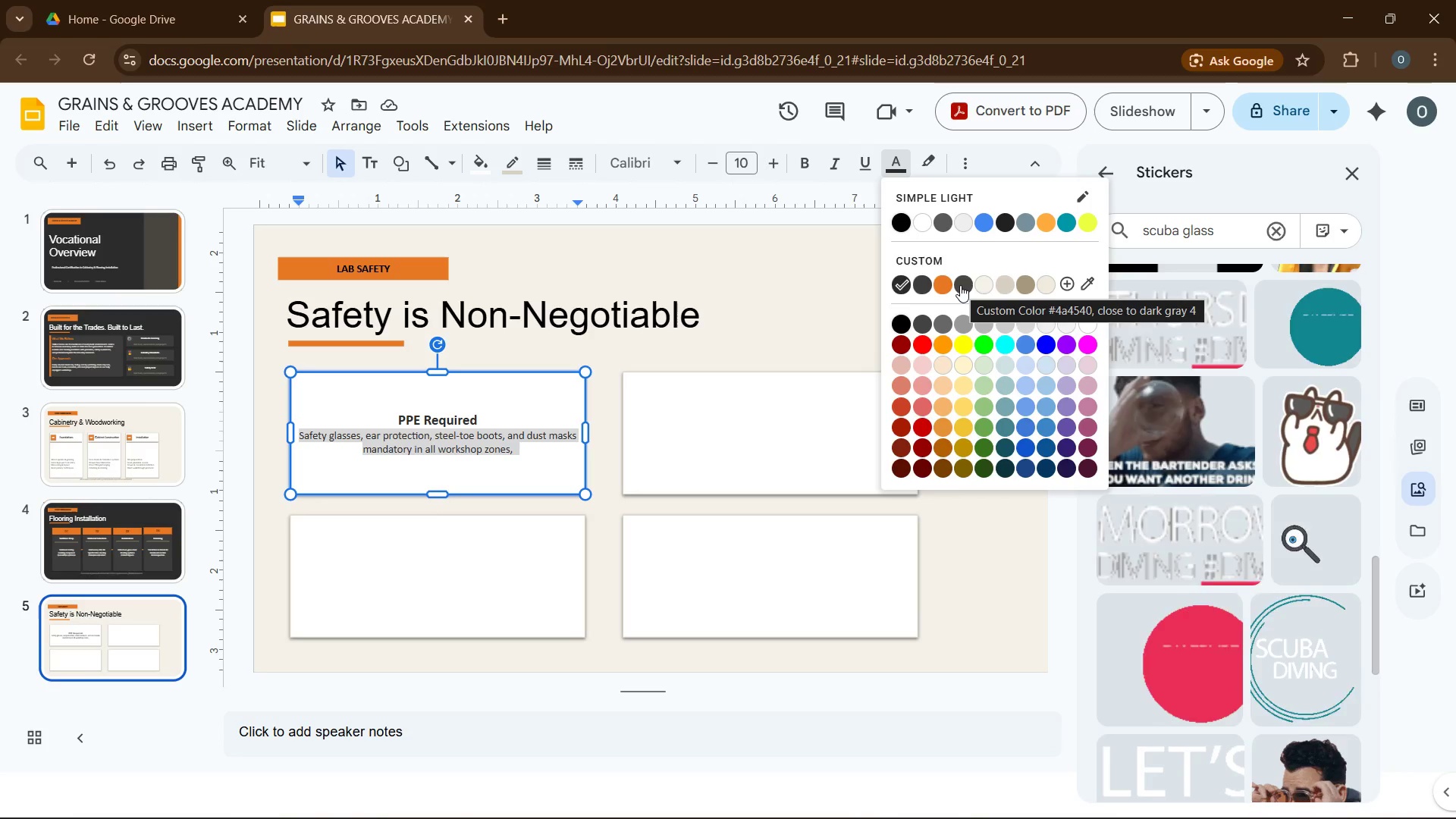 
left_click([960, 285])
 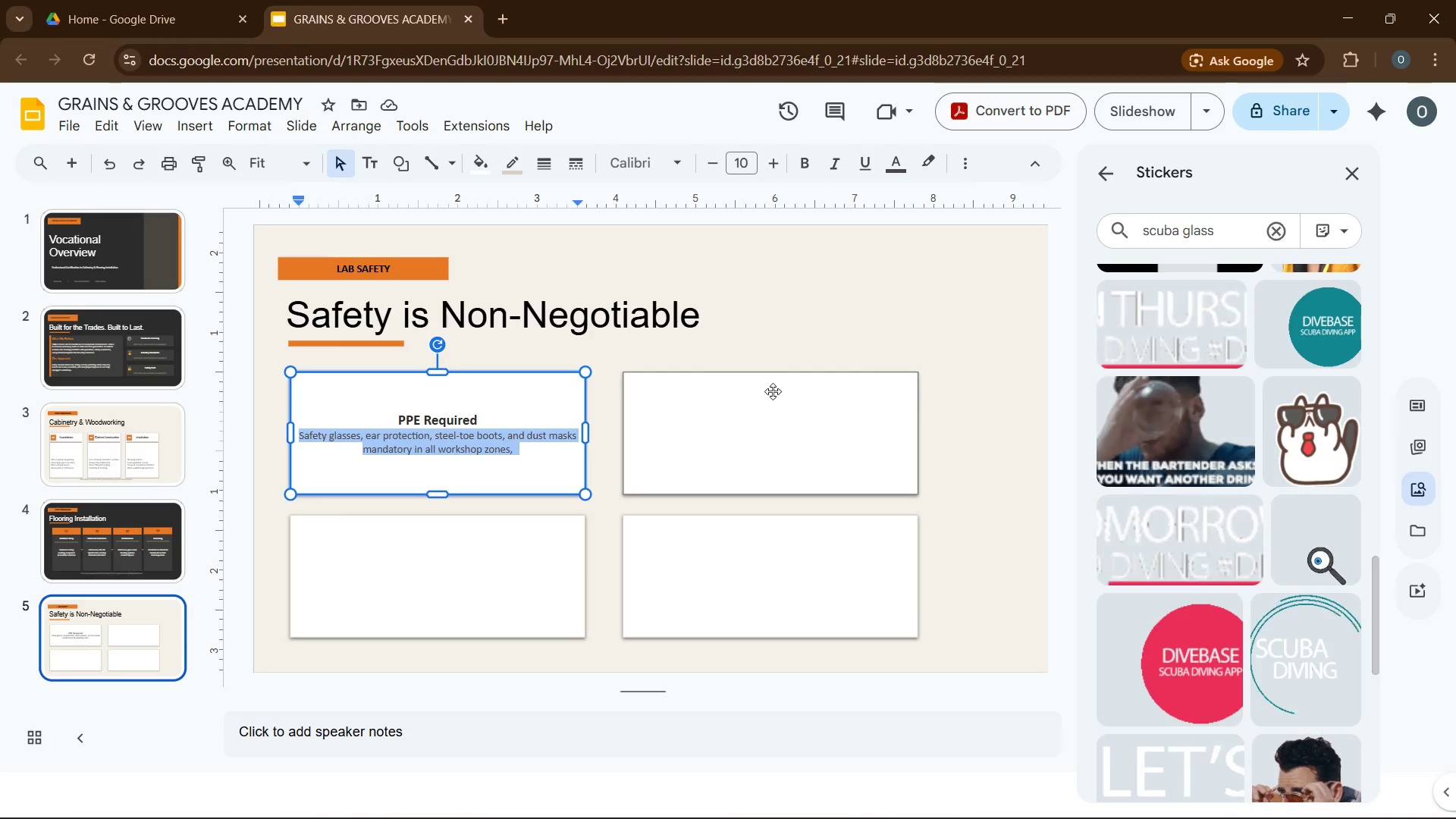 
wait(10.97)
 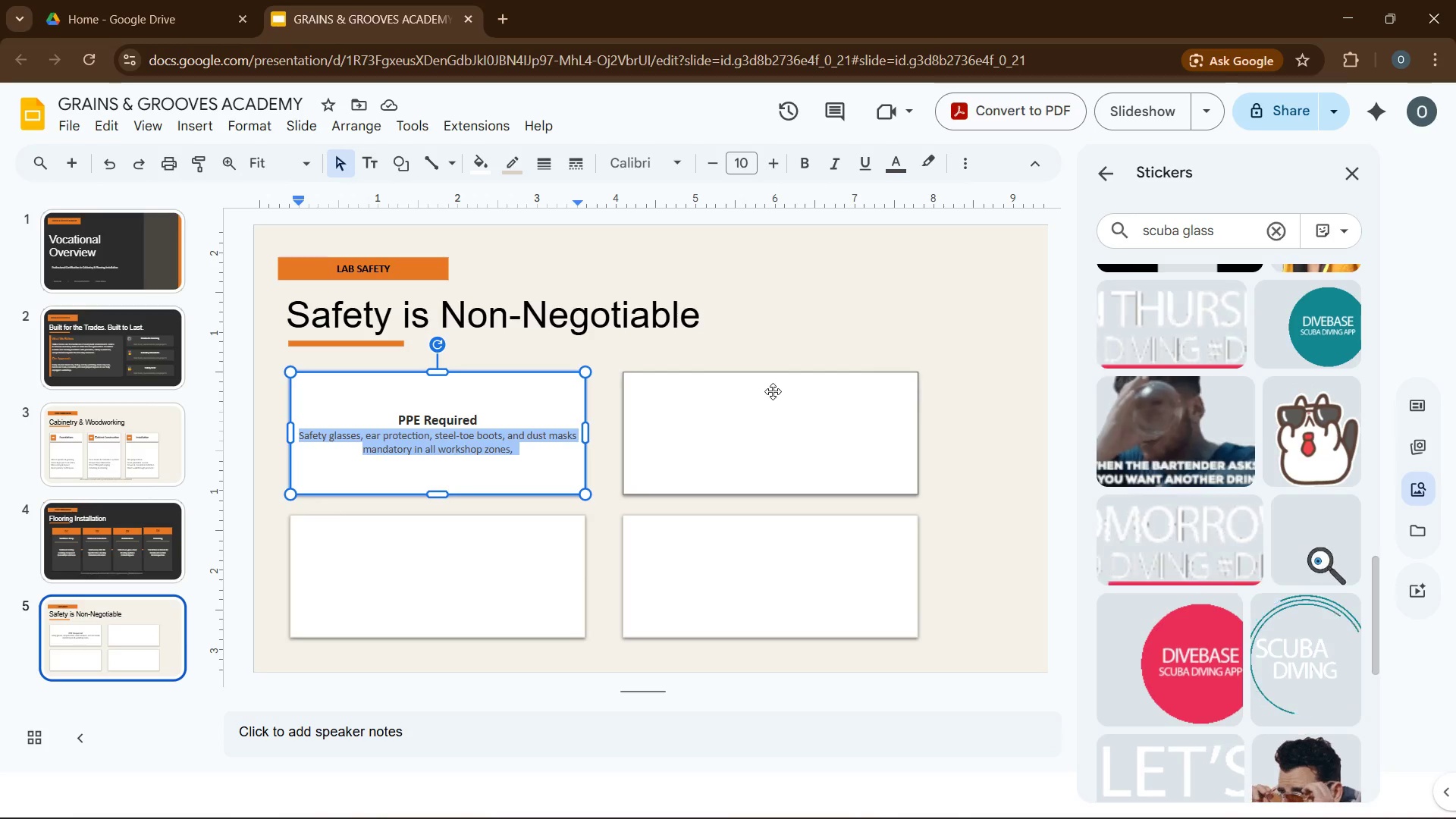 
left_click([508, 459])
 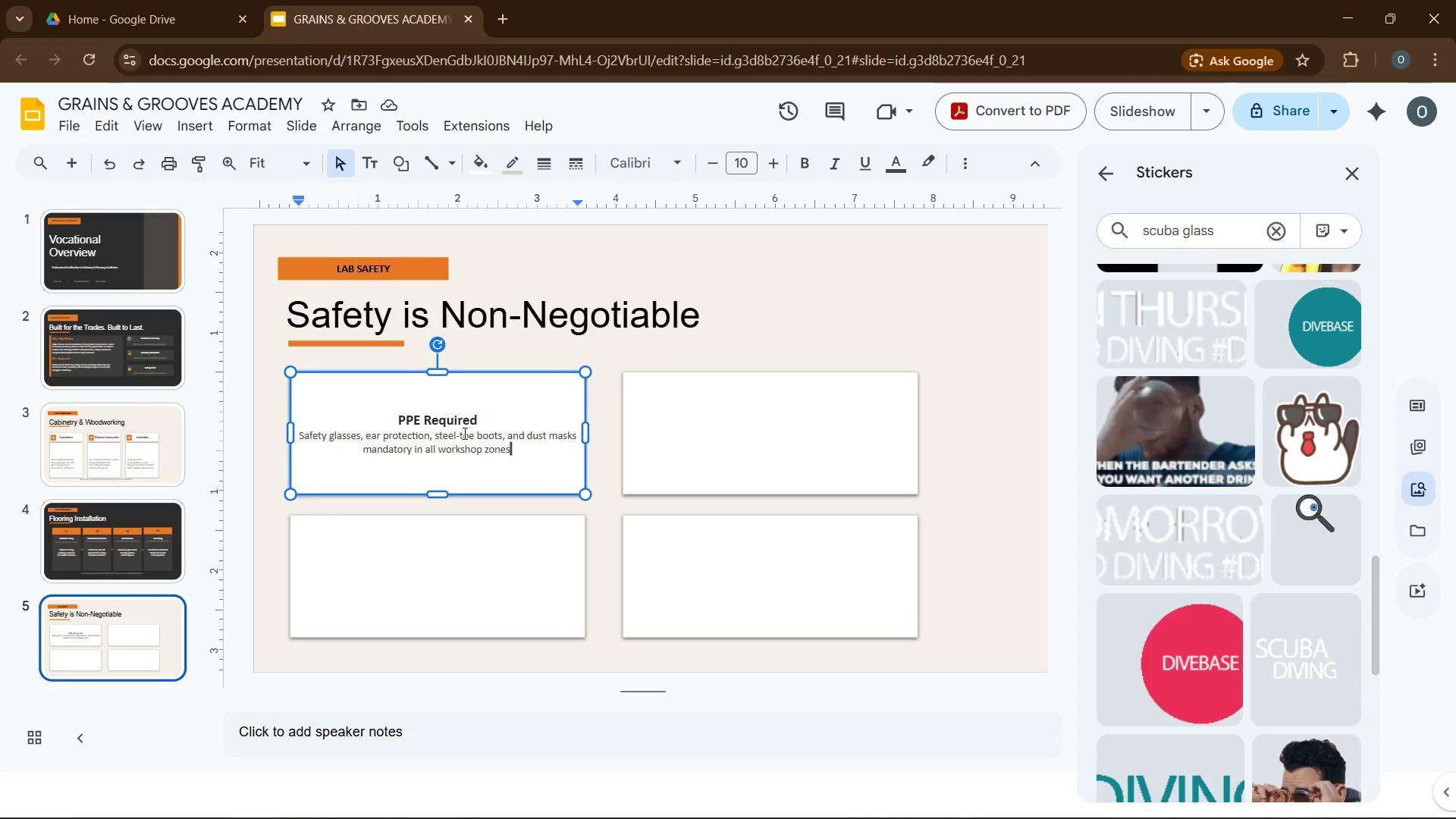 
left_click([478, 421])
 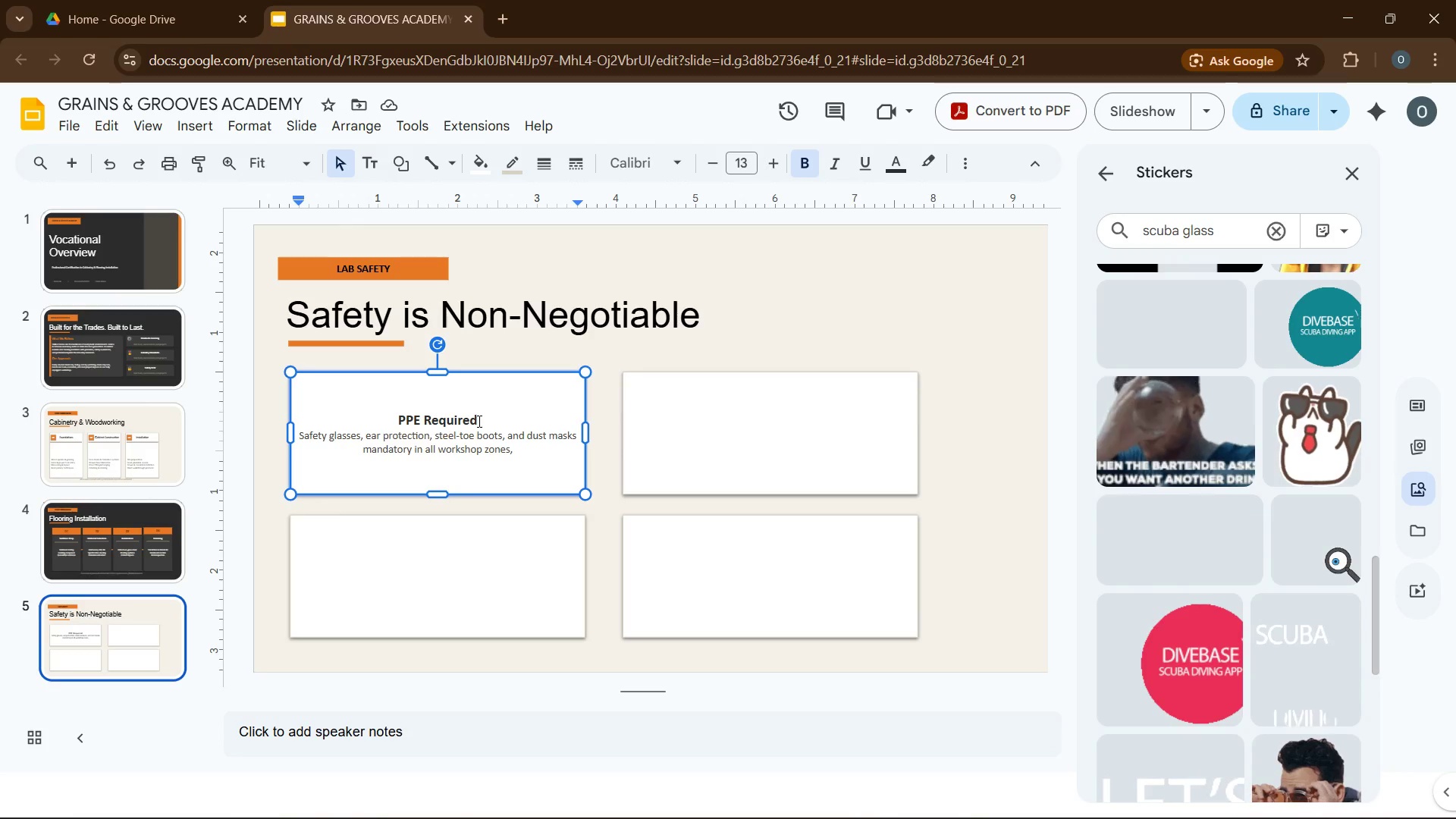 
key(Enter)
 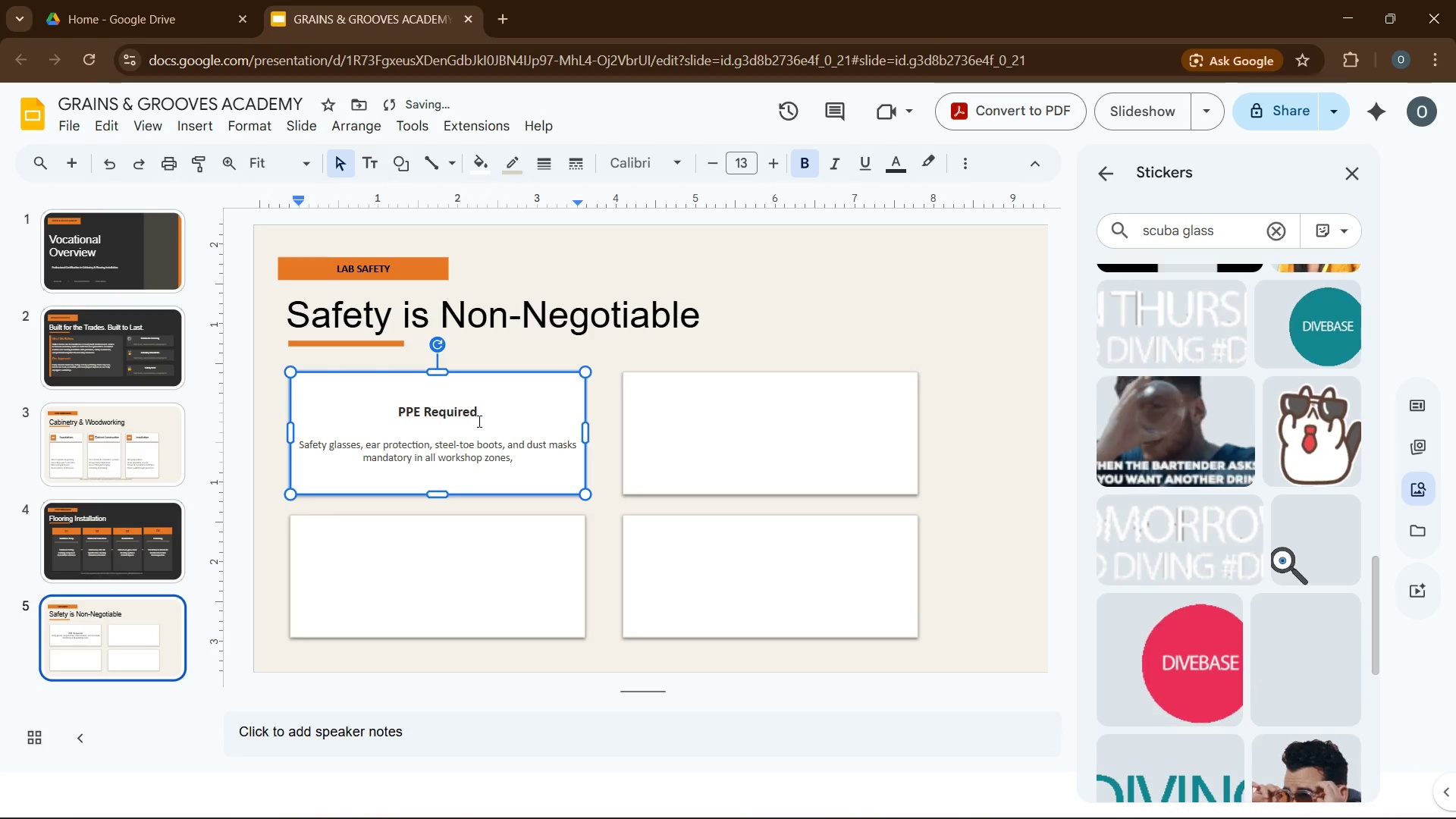 
key(Enter)
 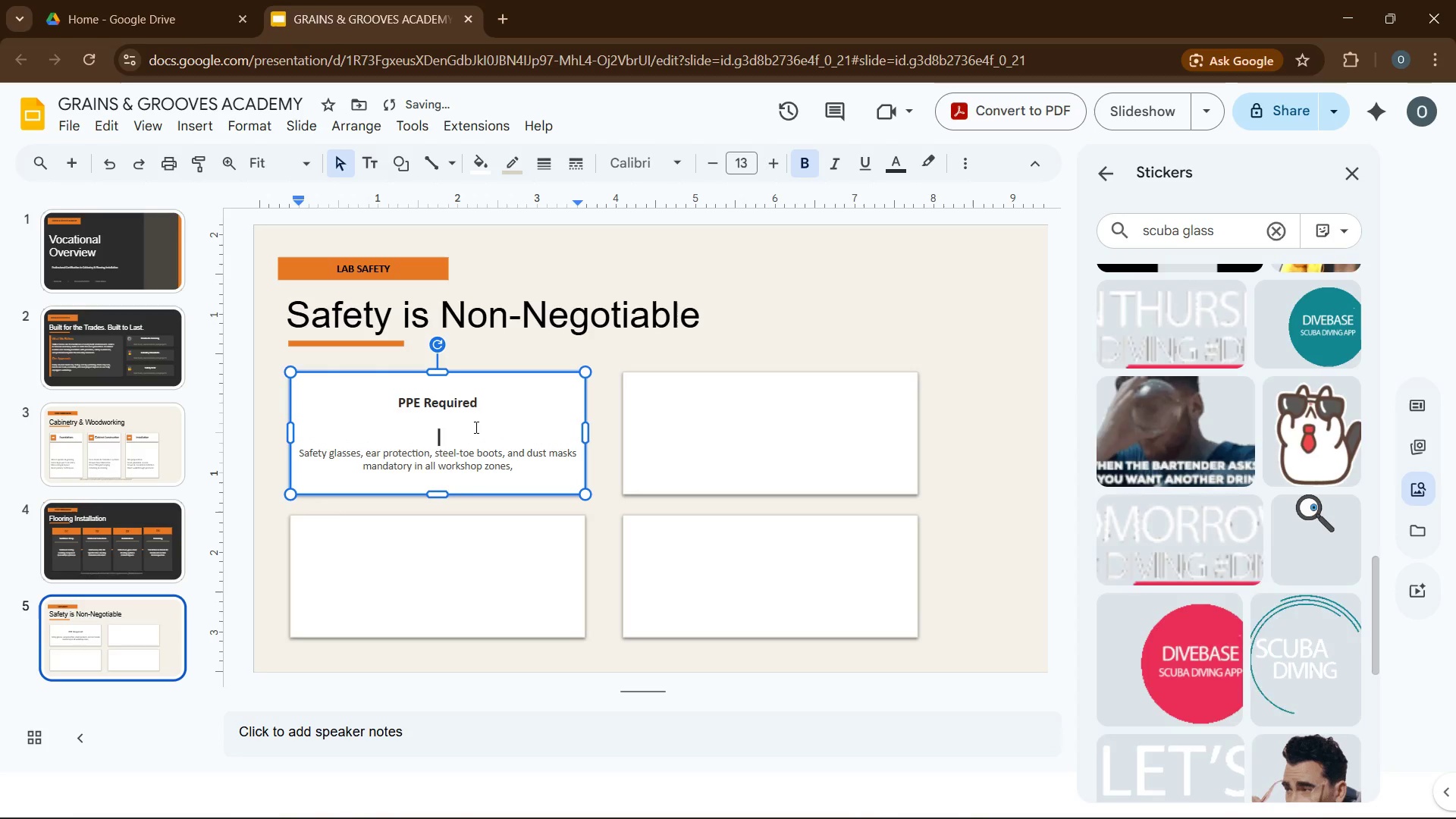 
key(Enter)
 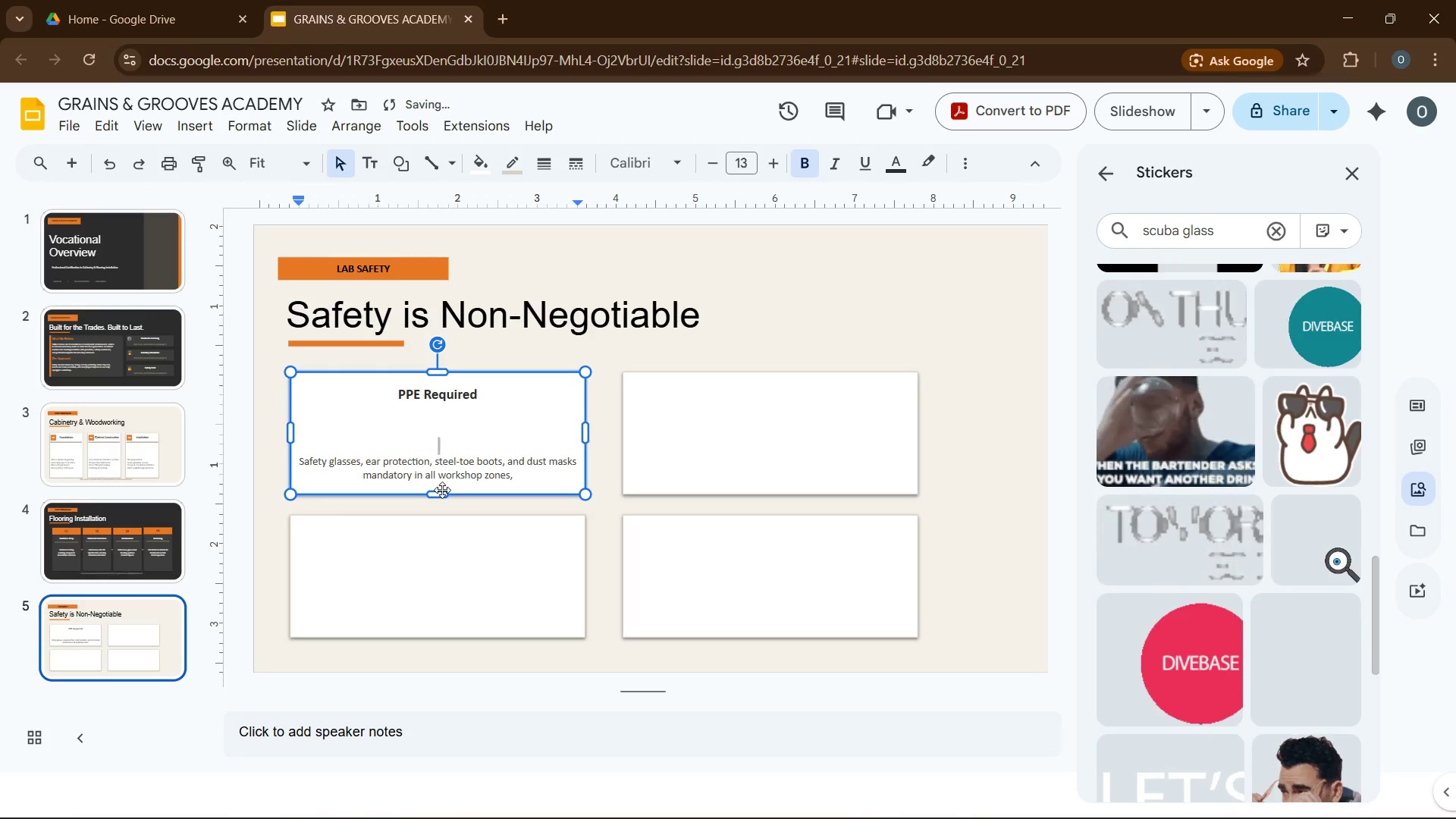 
left_click_drag(start_coordinate=[440, 493], to_coordinate=[441, 466])
 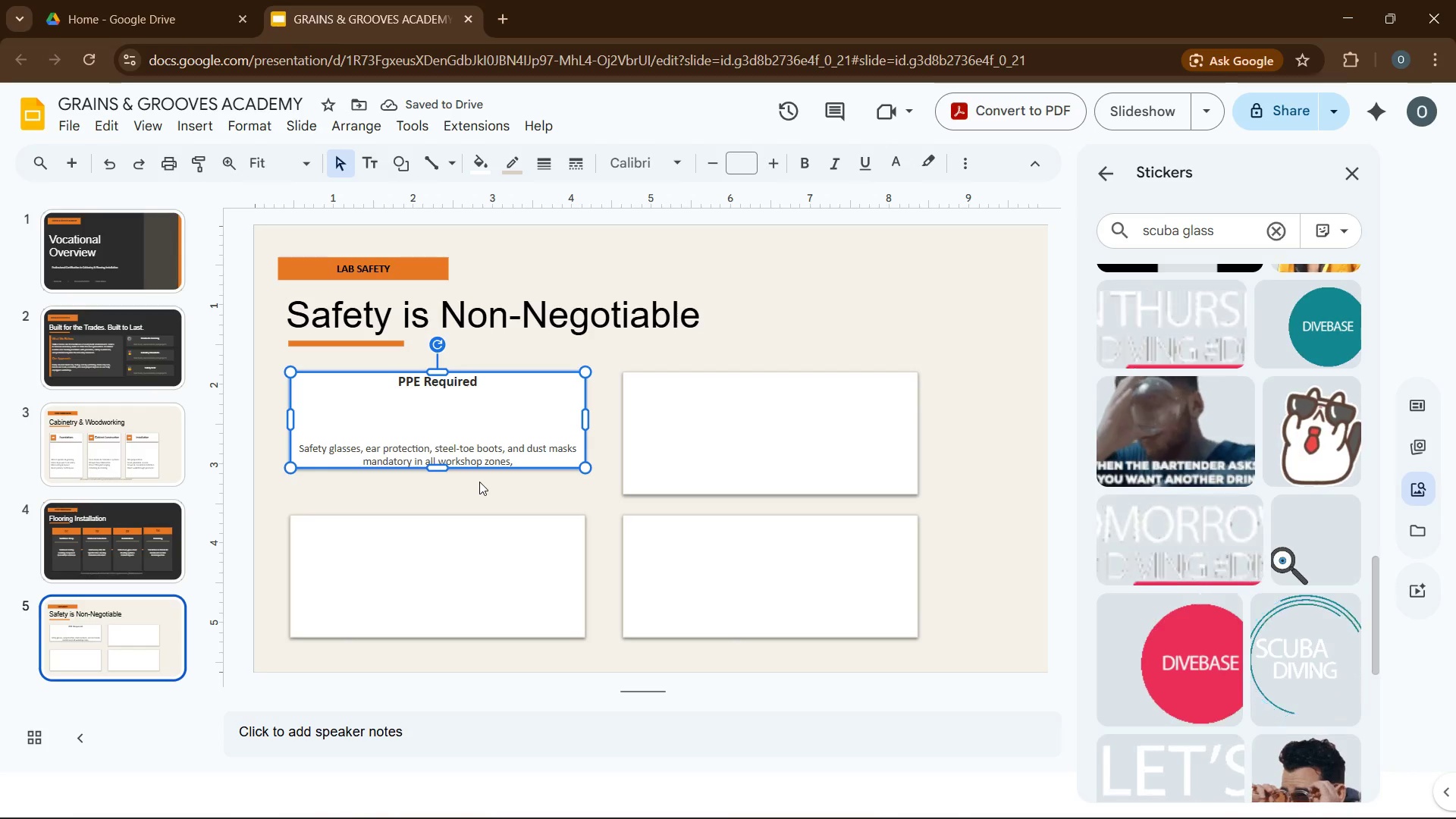 
left_click([507, 437])
 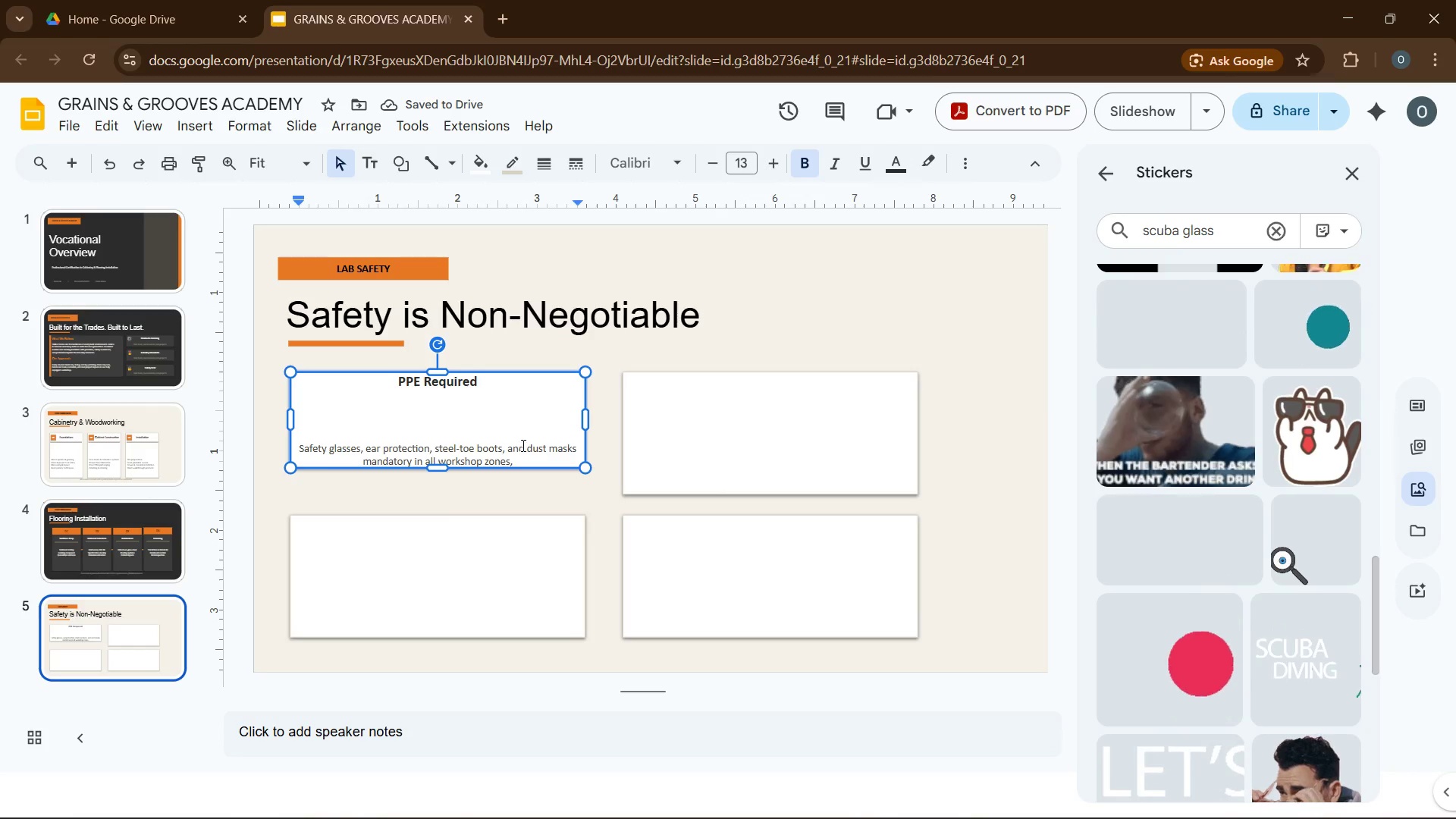 
left_click([522, 461])
 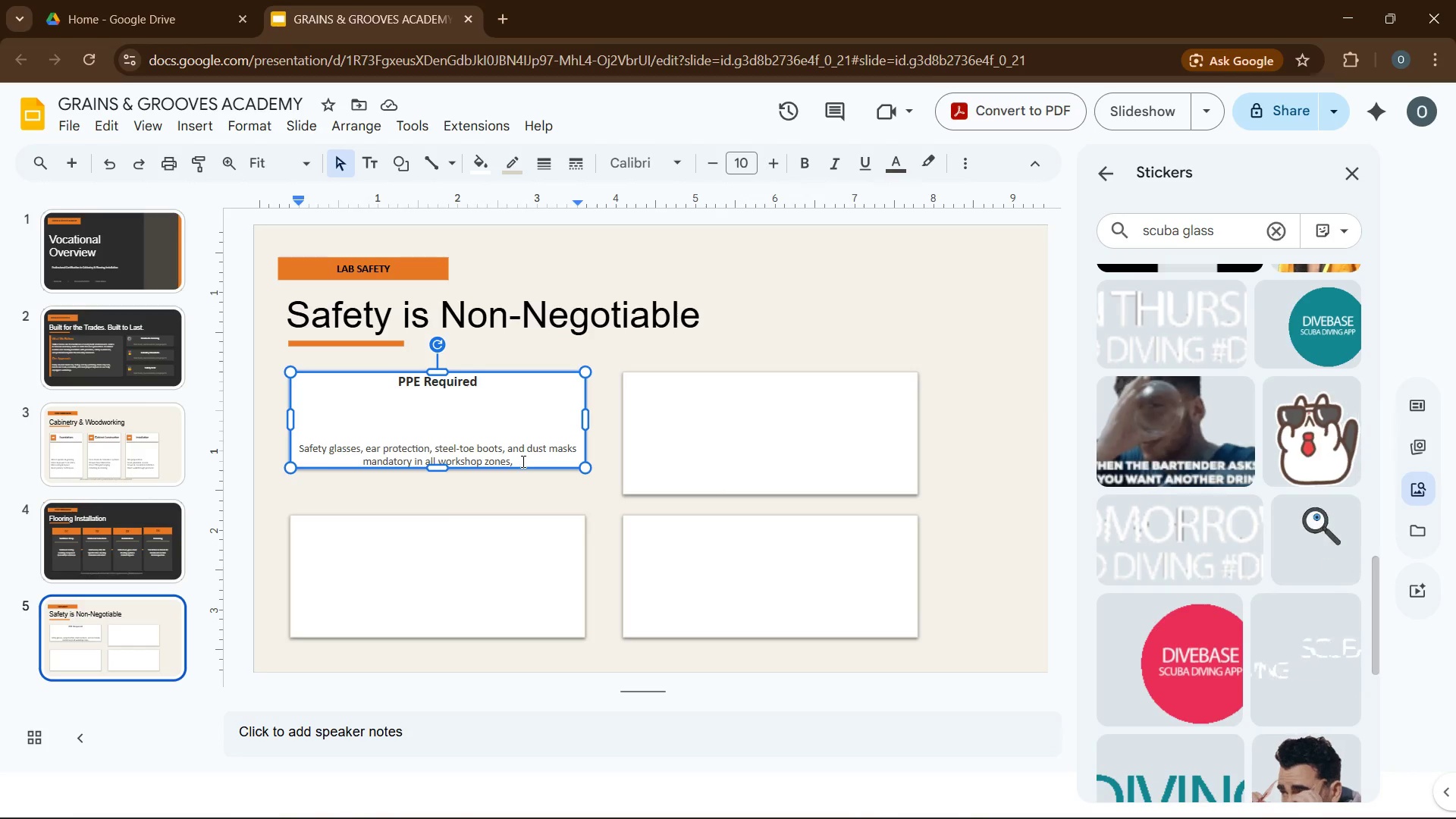 
key(Backspace)
 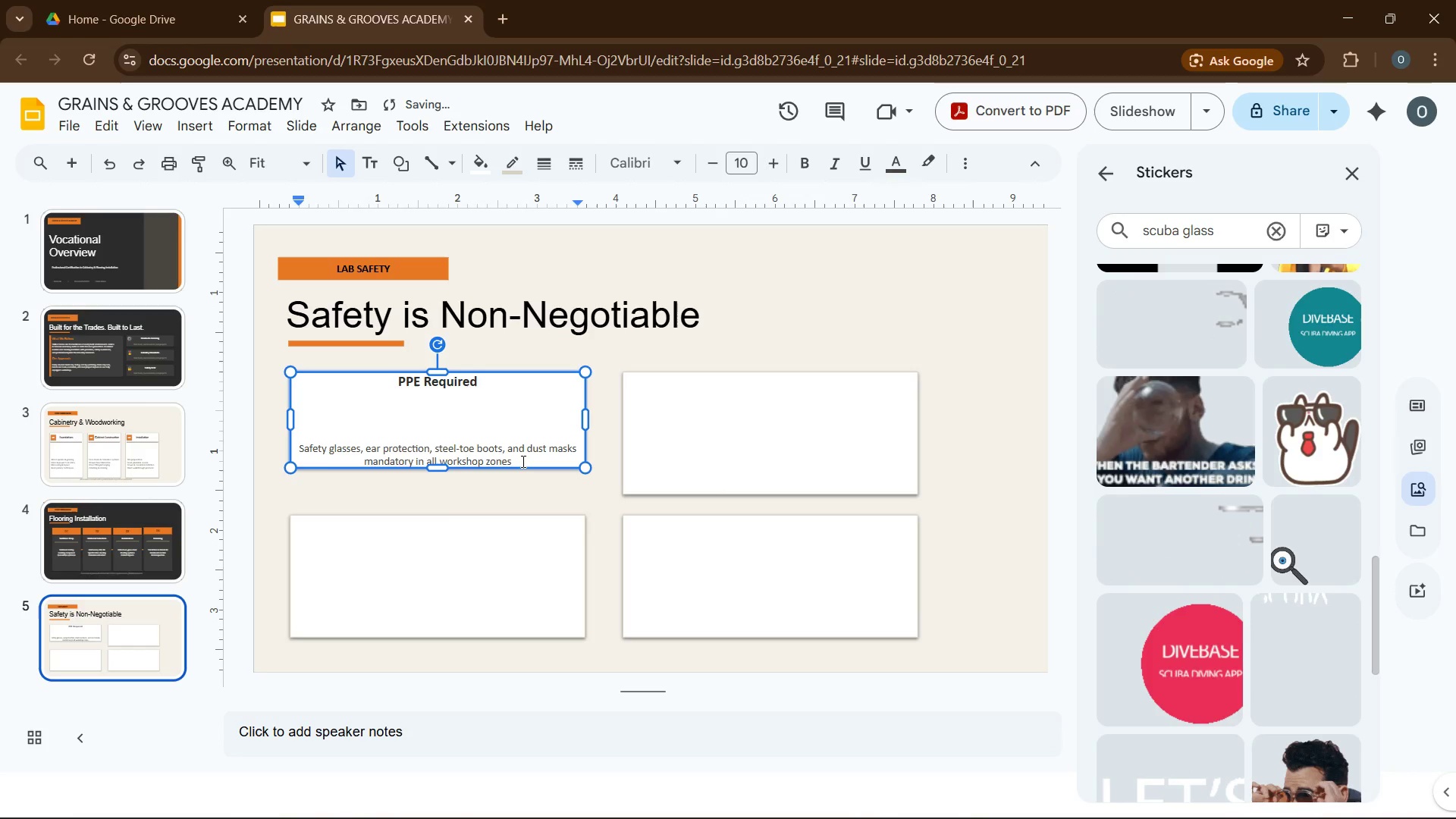 
key(Period)
 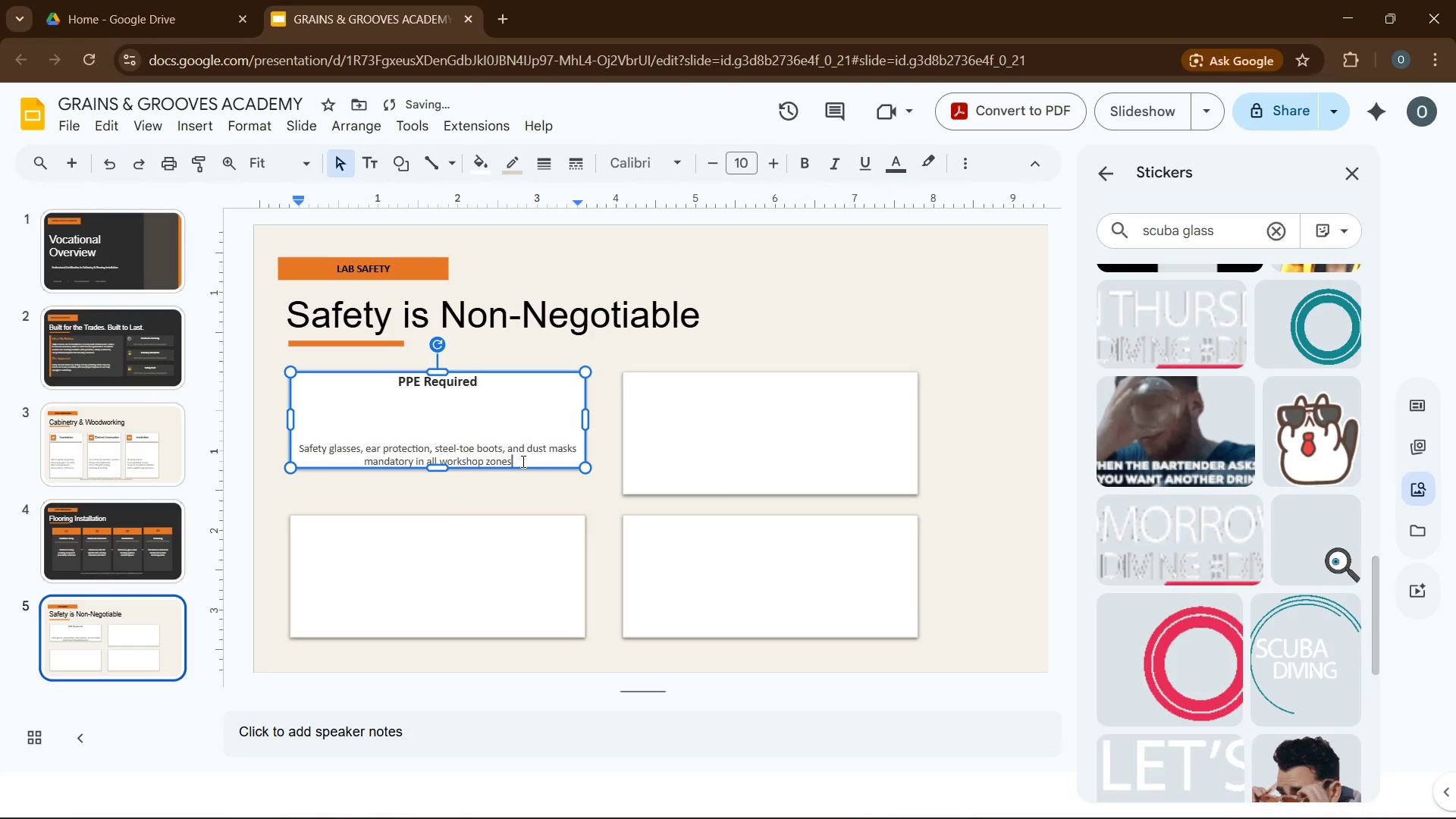 
key(Enter)
 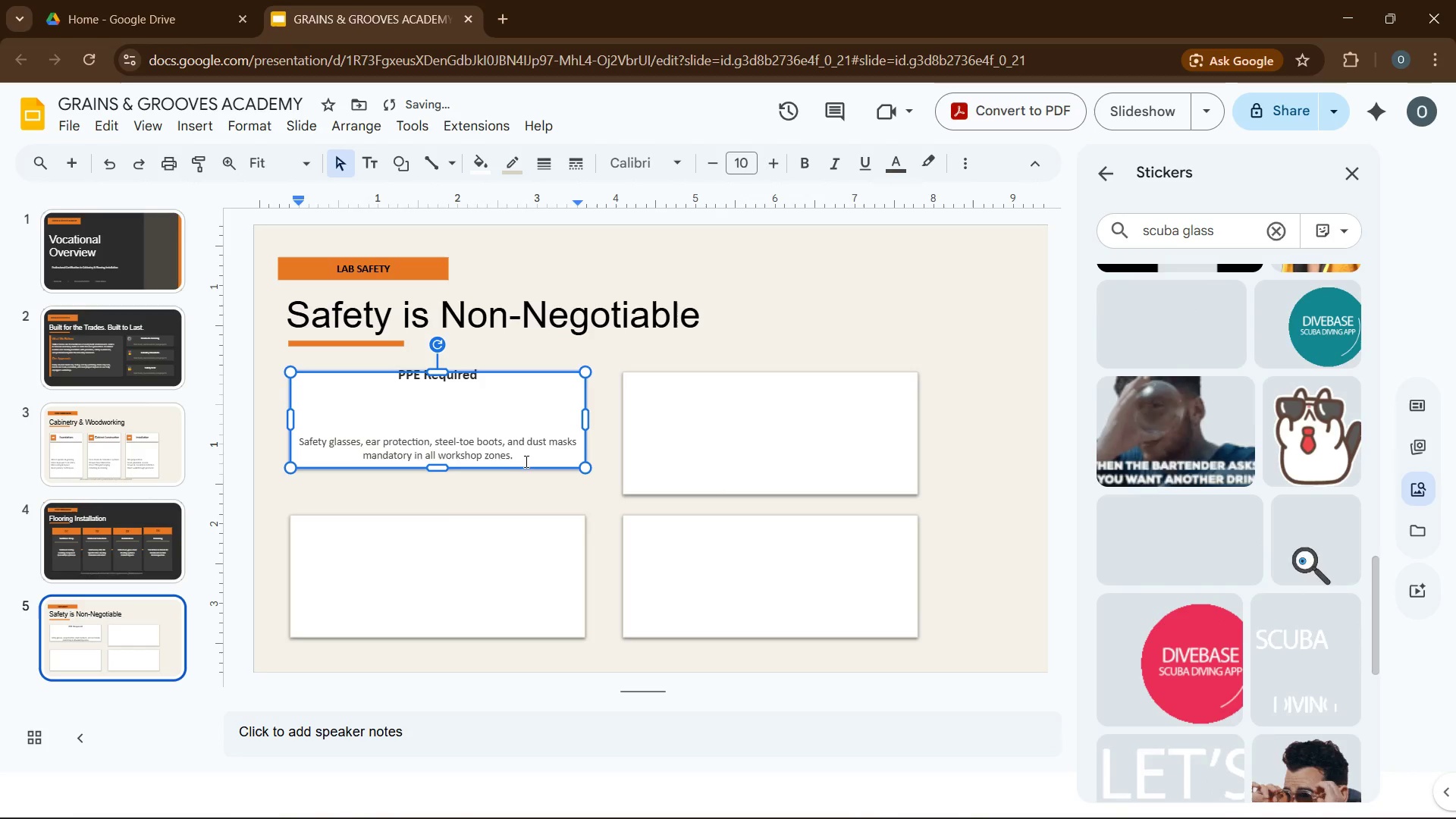 
left_click([499, 425])
 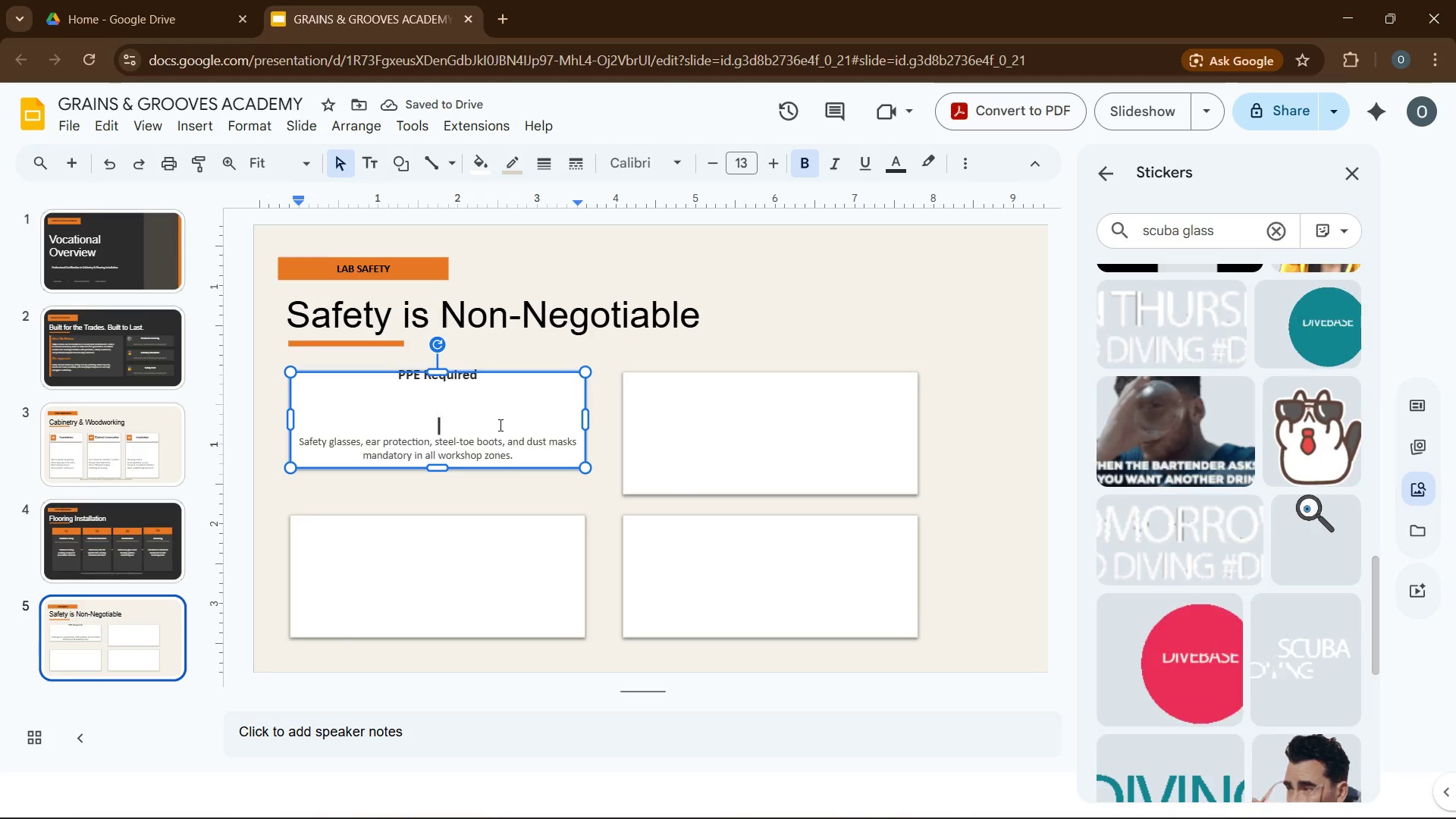 
key(Backspace)
 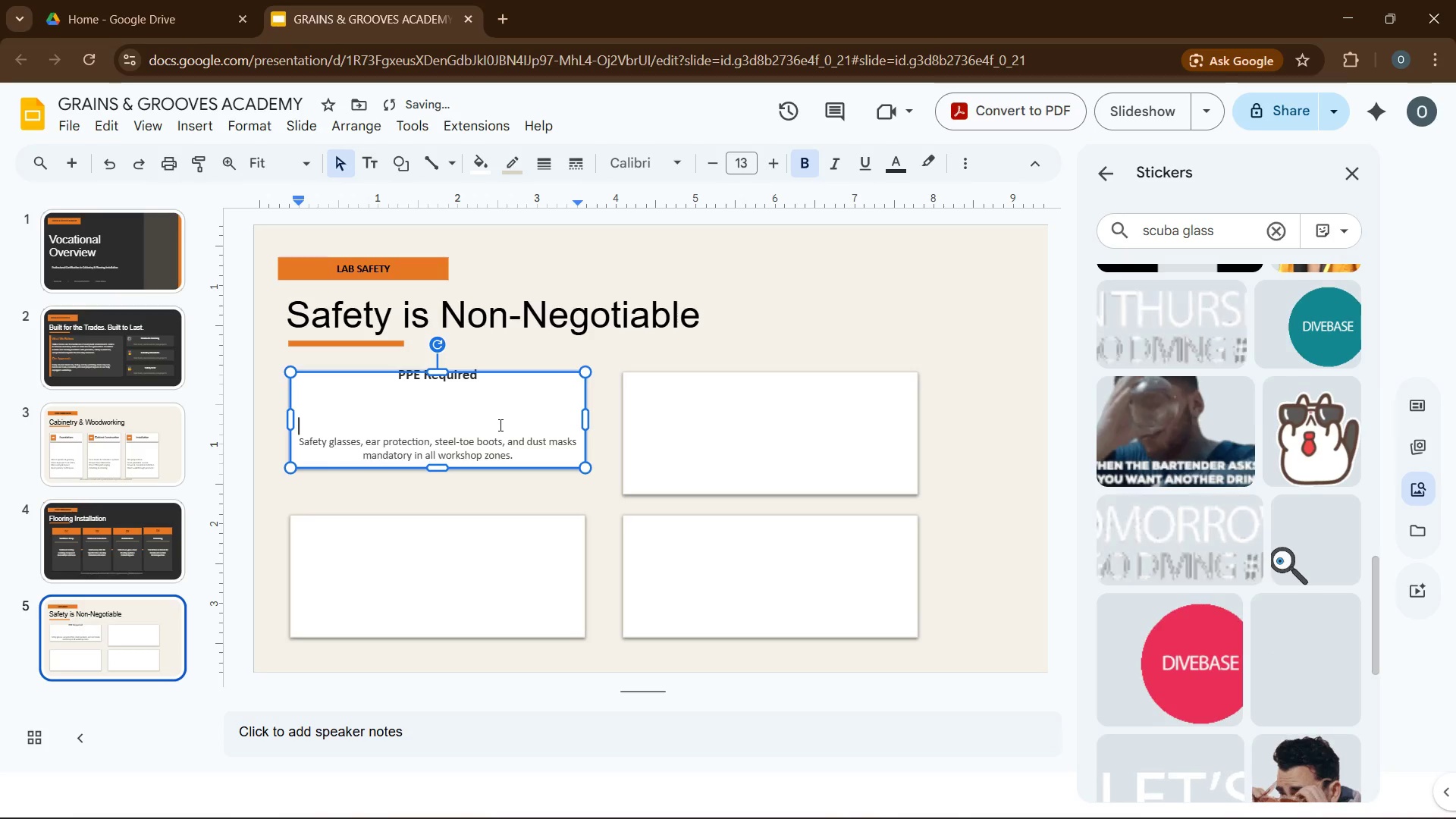 
key(Backspace)
 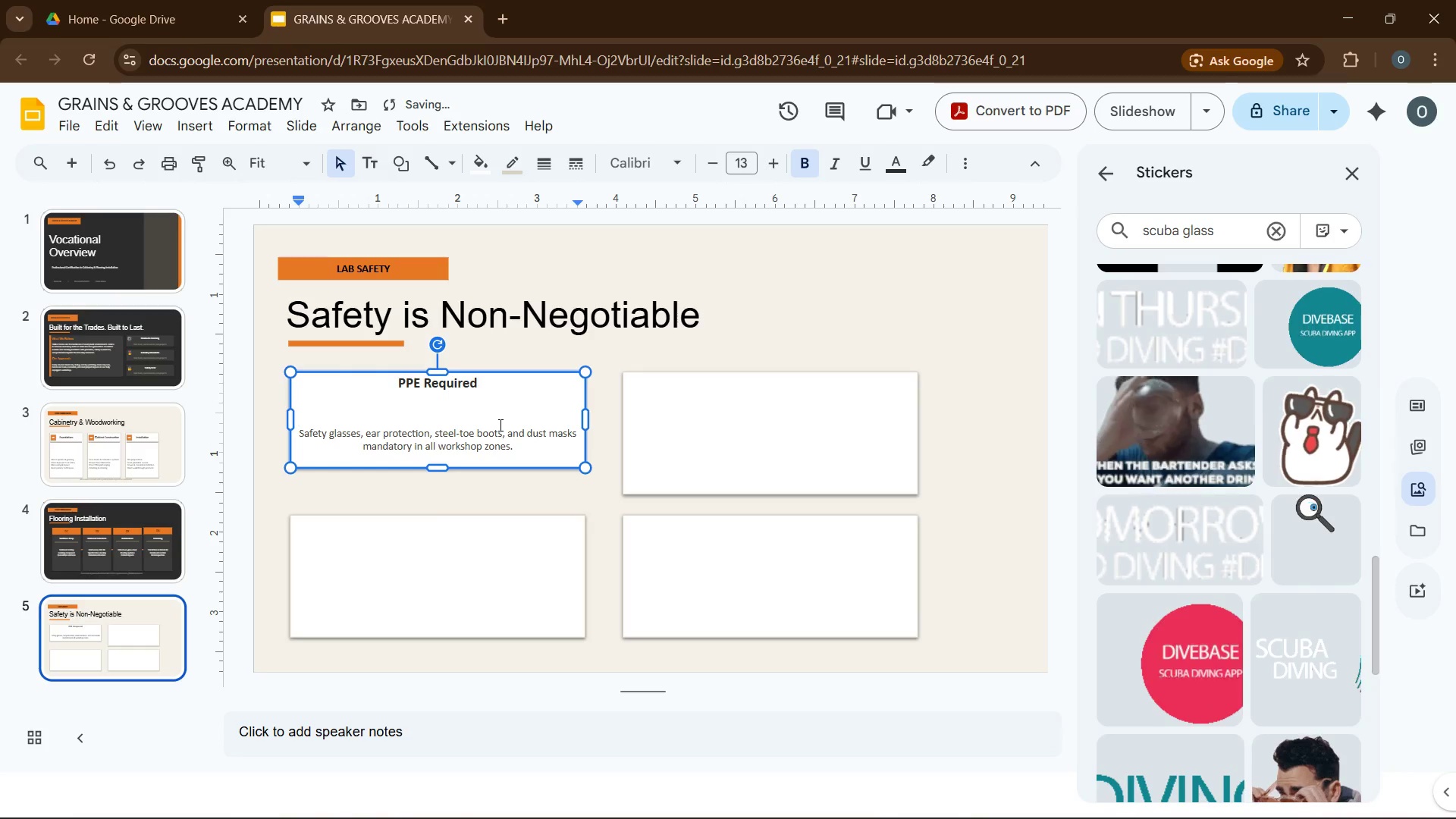 
key(Backspace)
 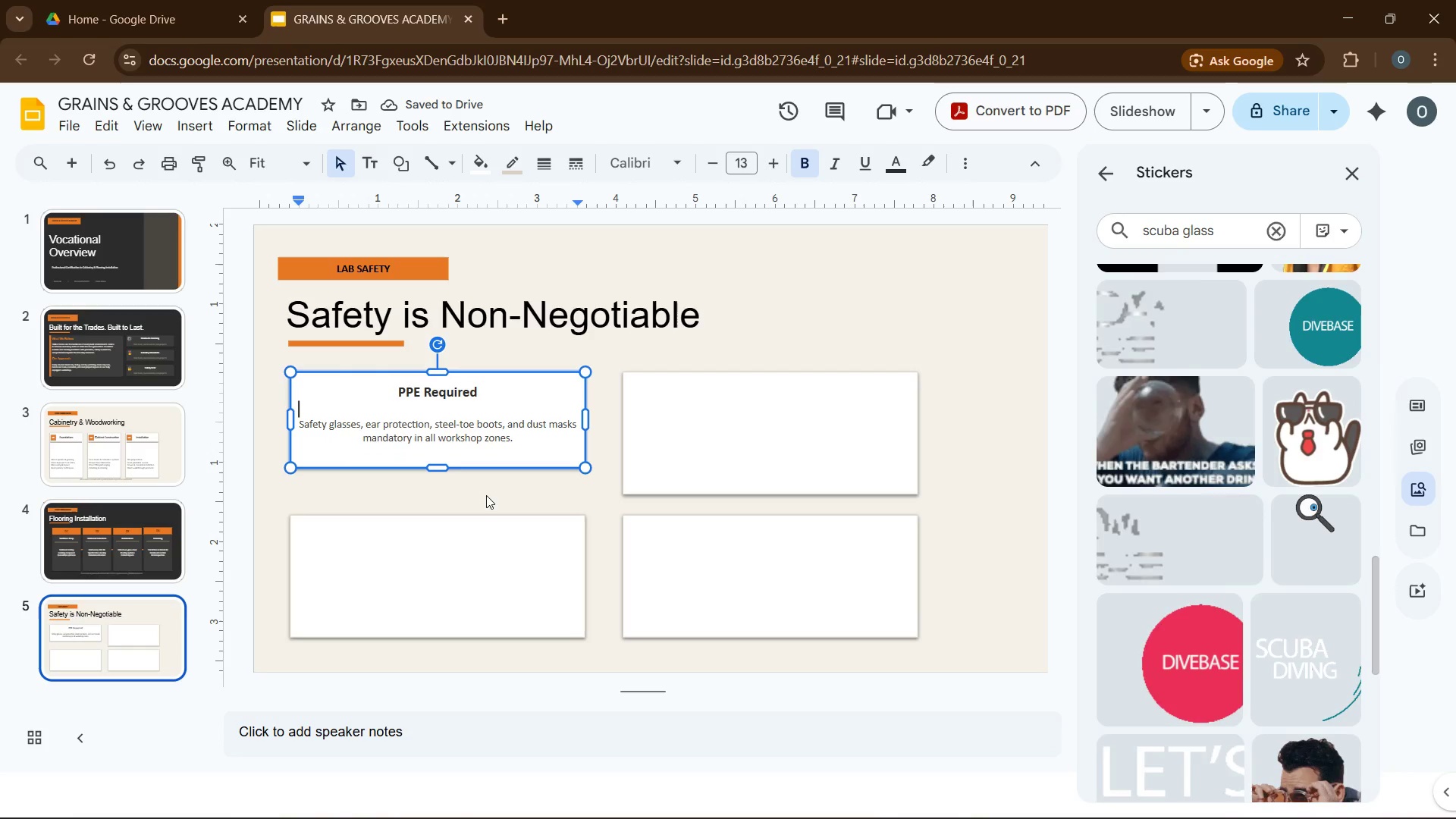 
wait(6.84)
 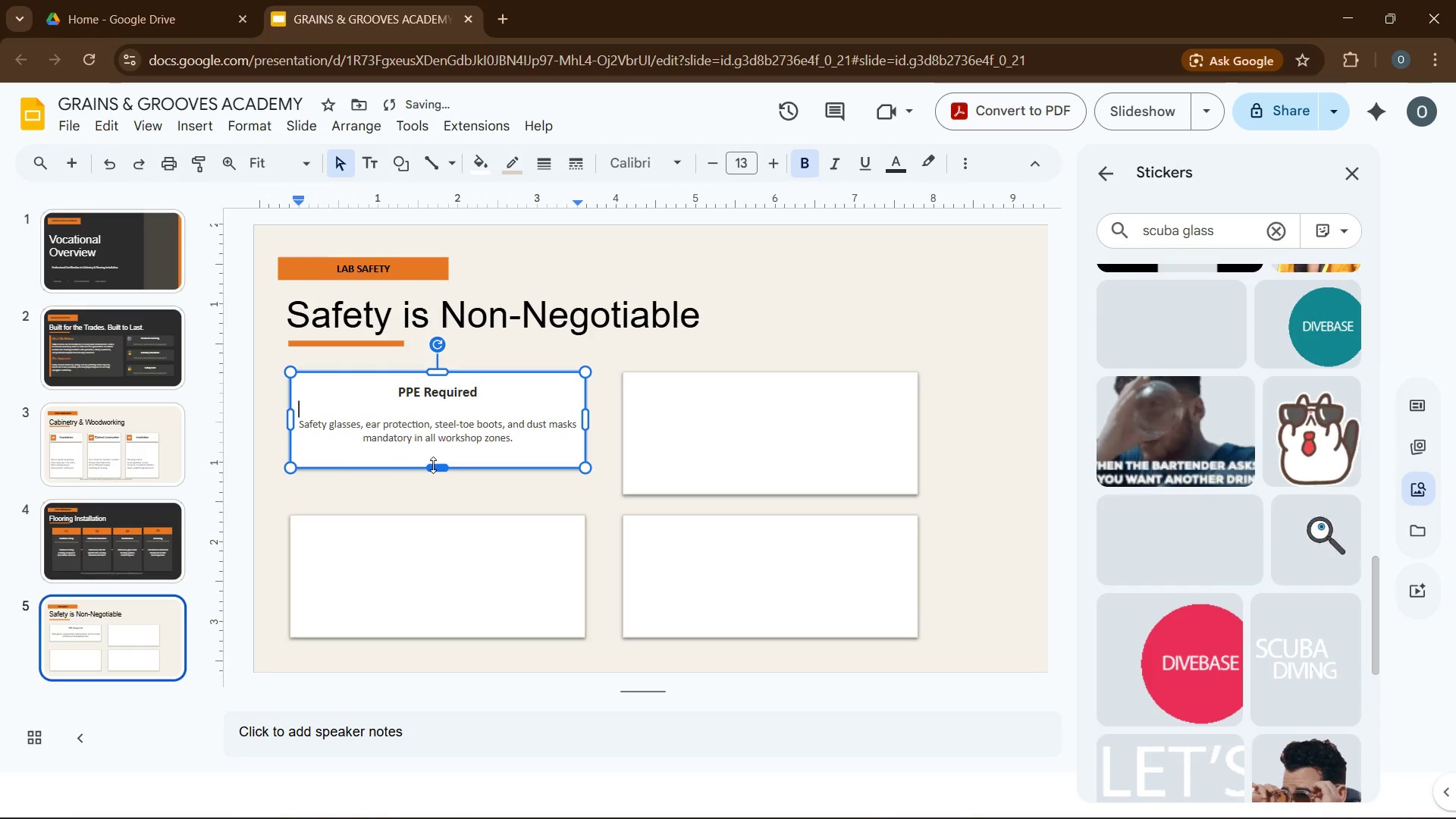 
left_click([397, 401])
 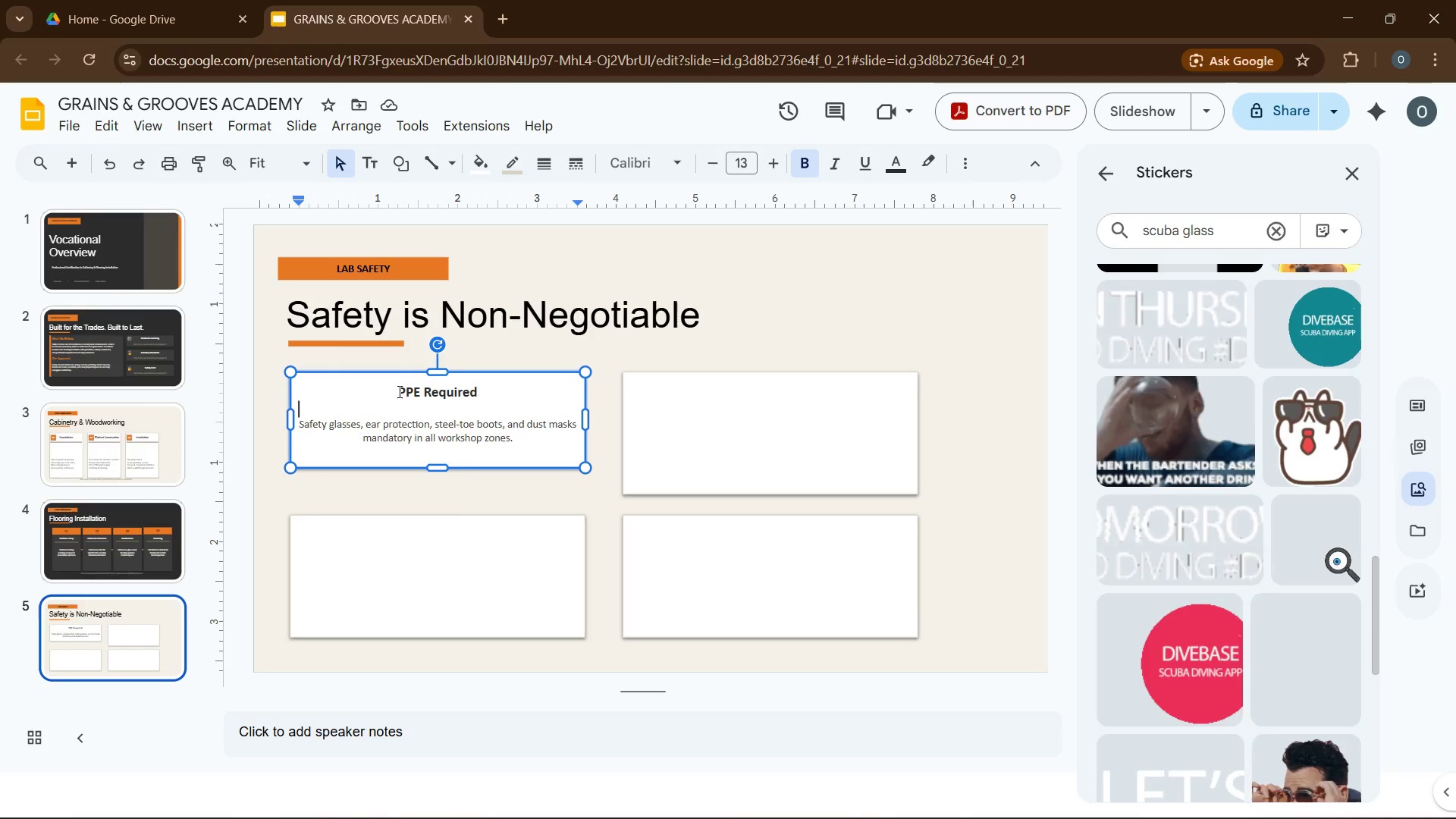 
left_click([398, 391])
 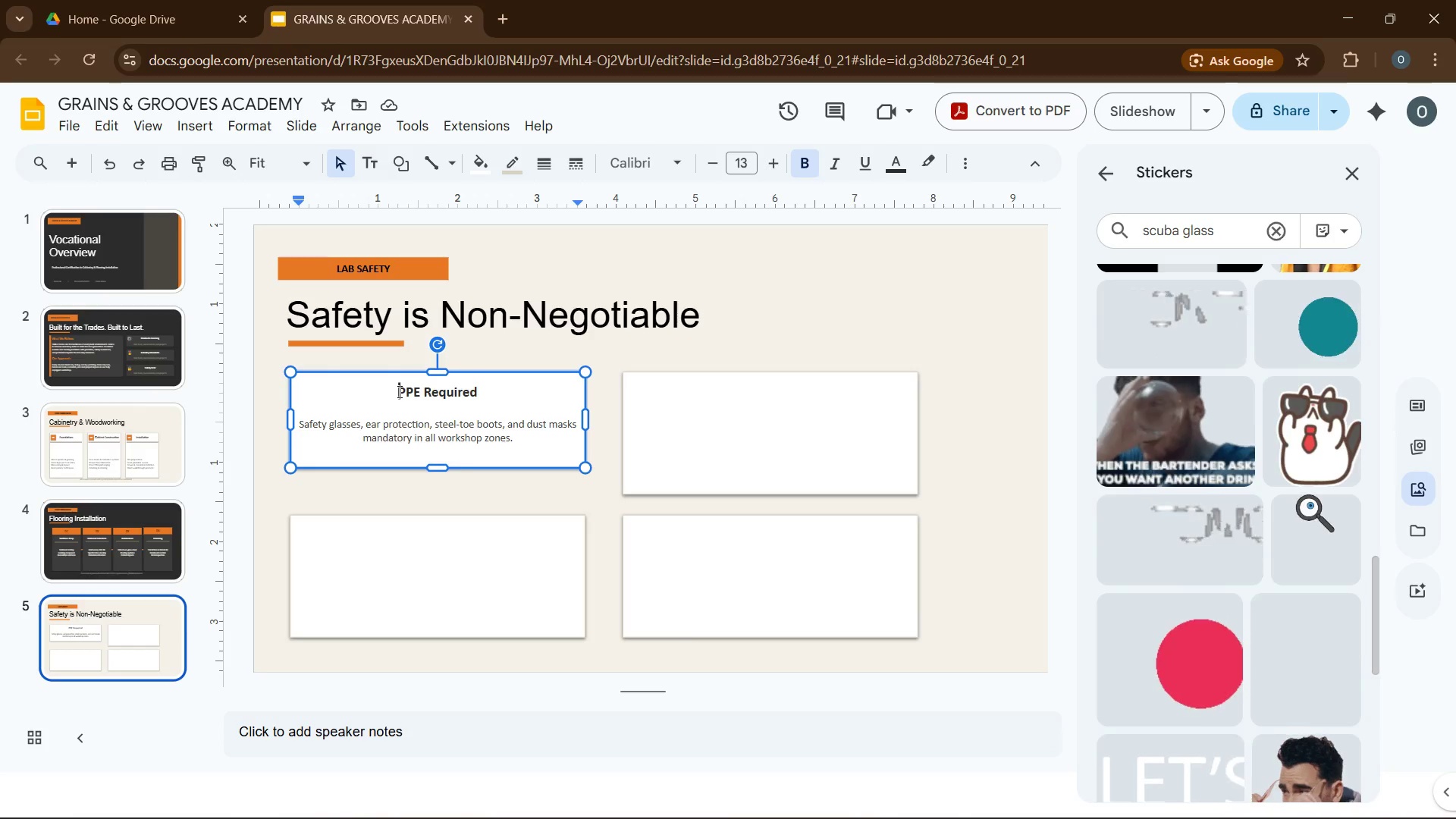 
left_click_drag(start_coordinate=[401, 391], to_coordinate=[479, 384])
 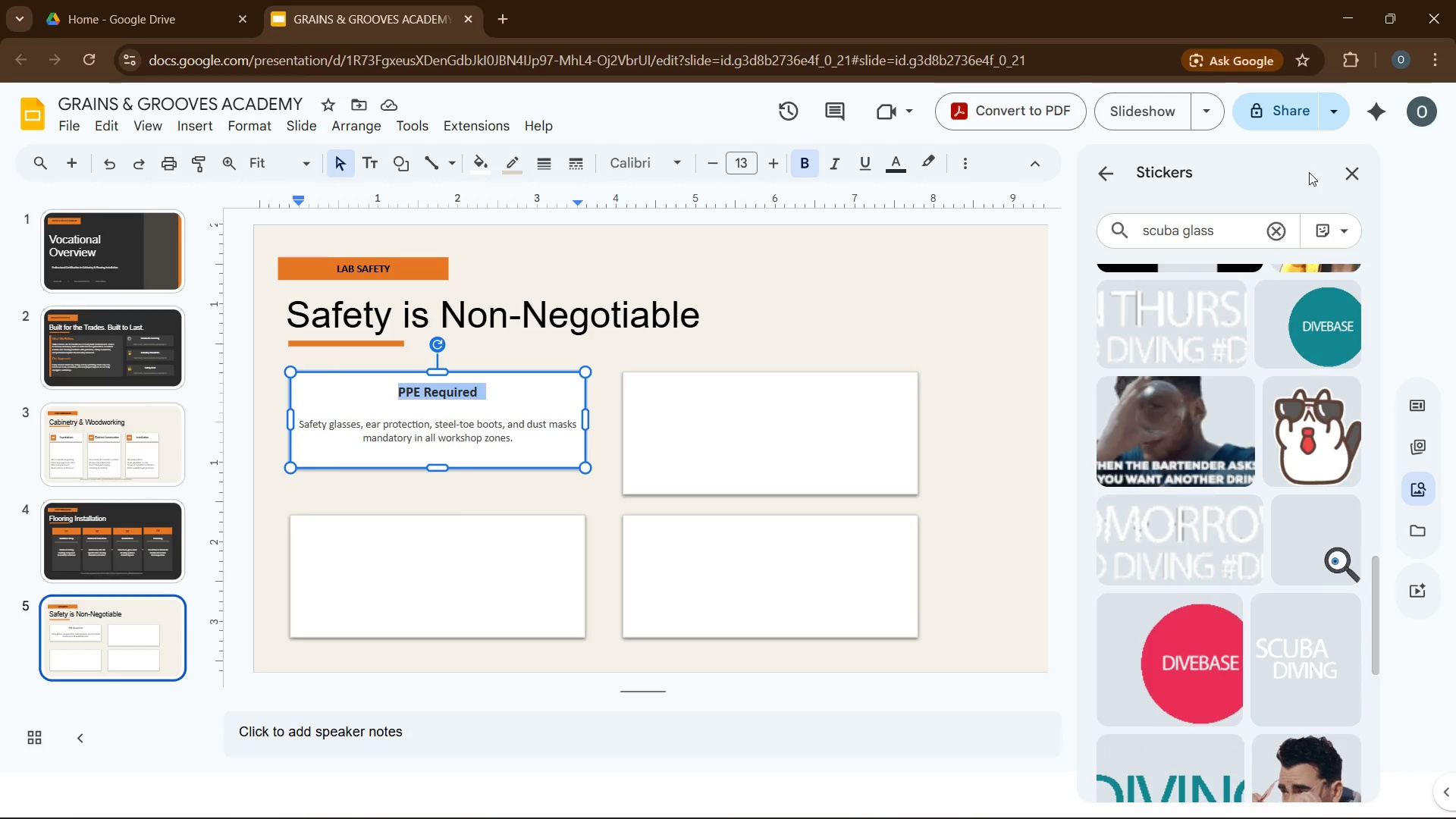 
left_click([1355, 177])
 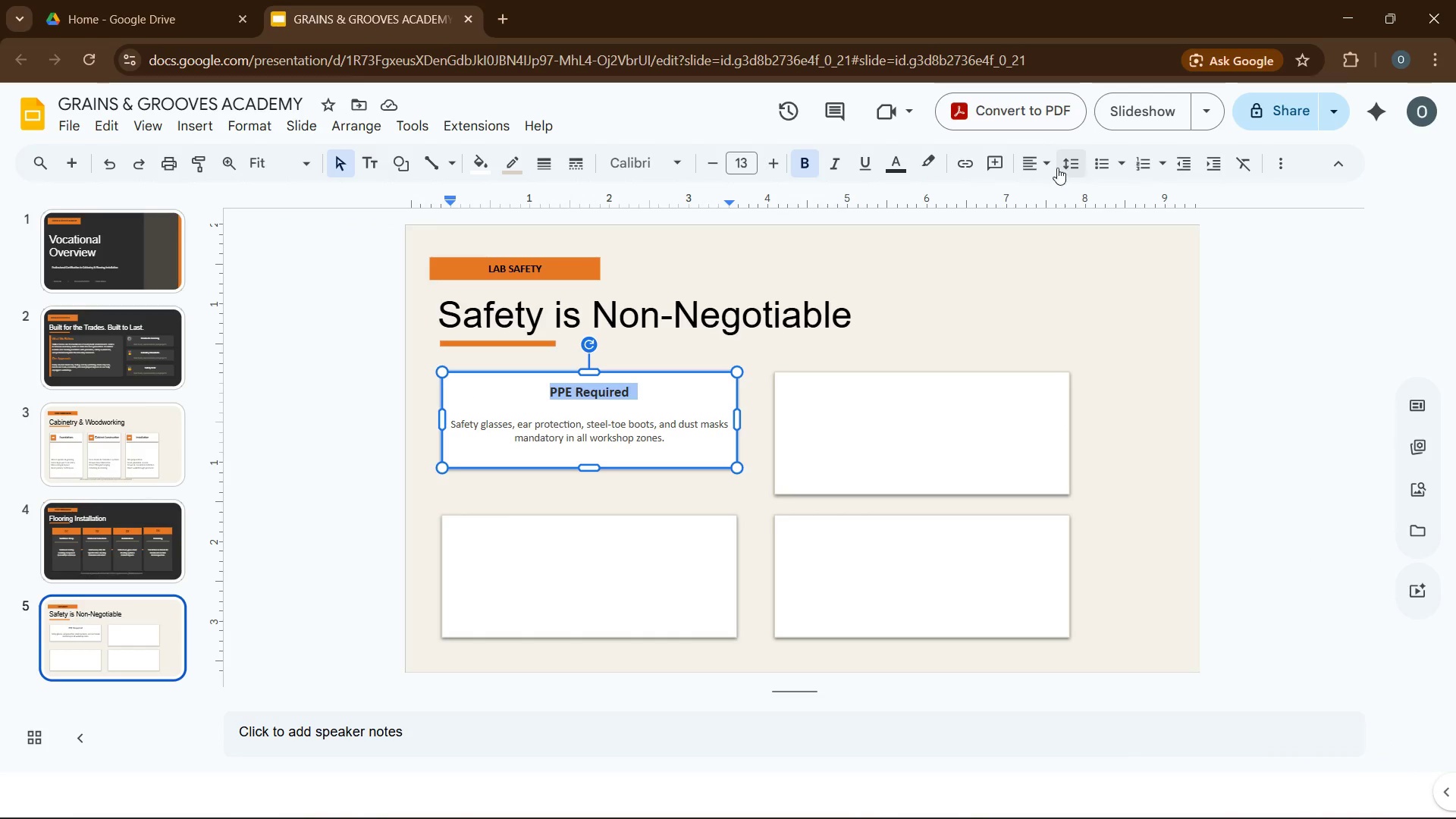 
left_click([1035, 171])
 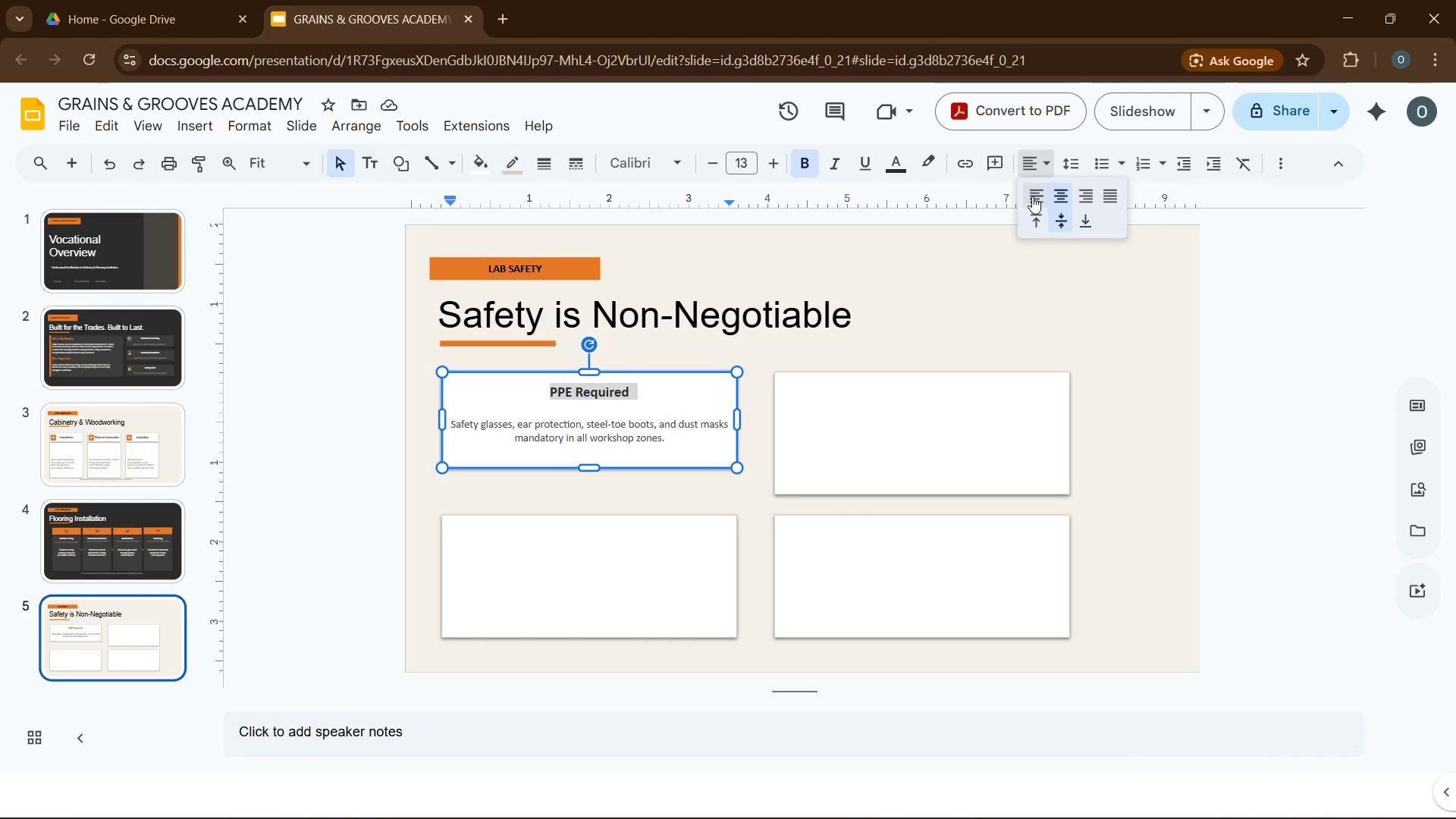 
left_click([1032, 196])
 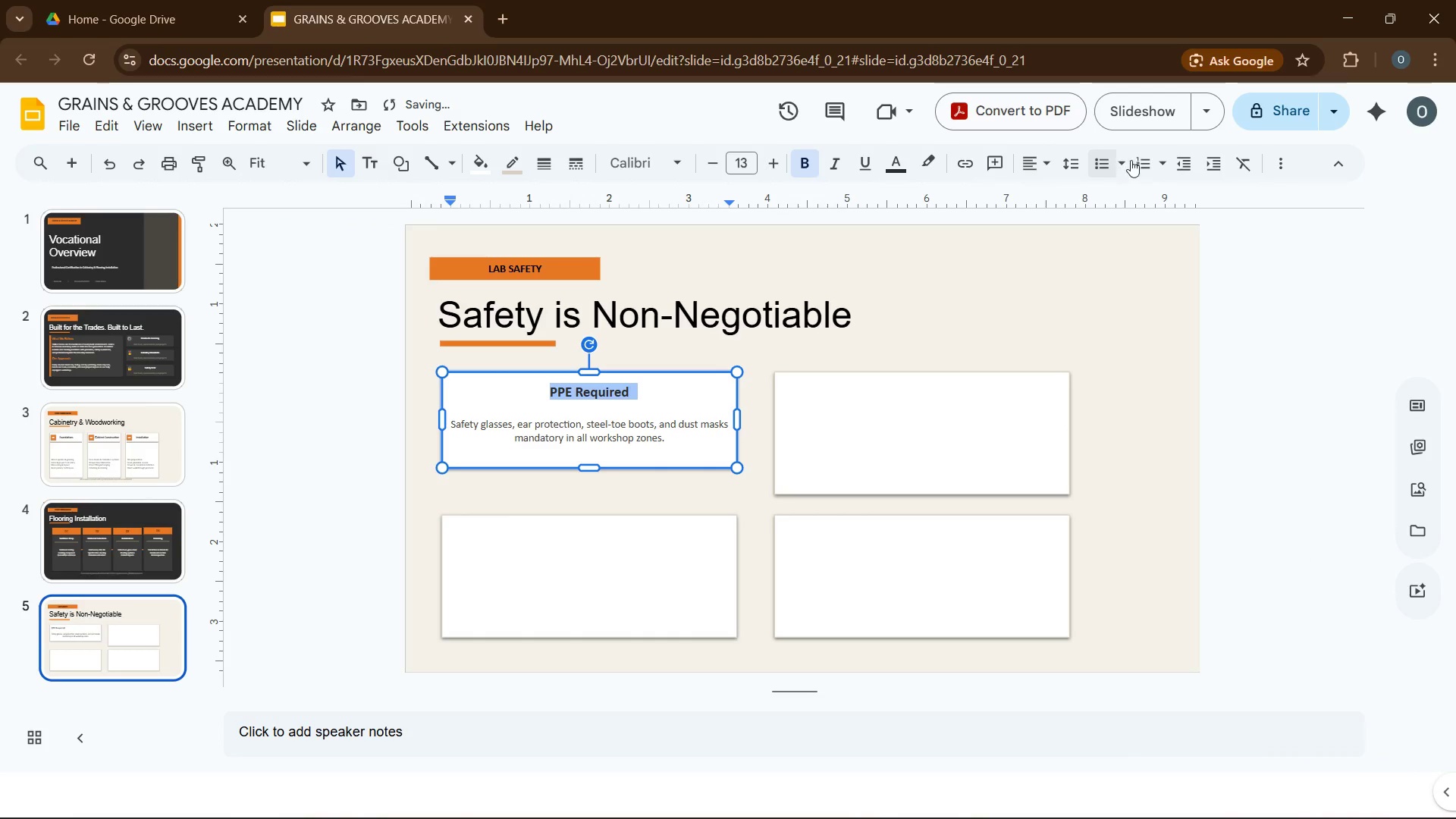 
wait(6.16)
 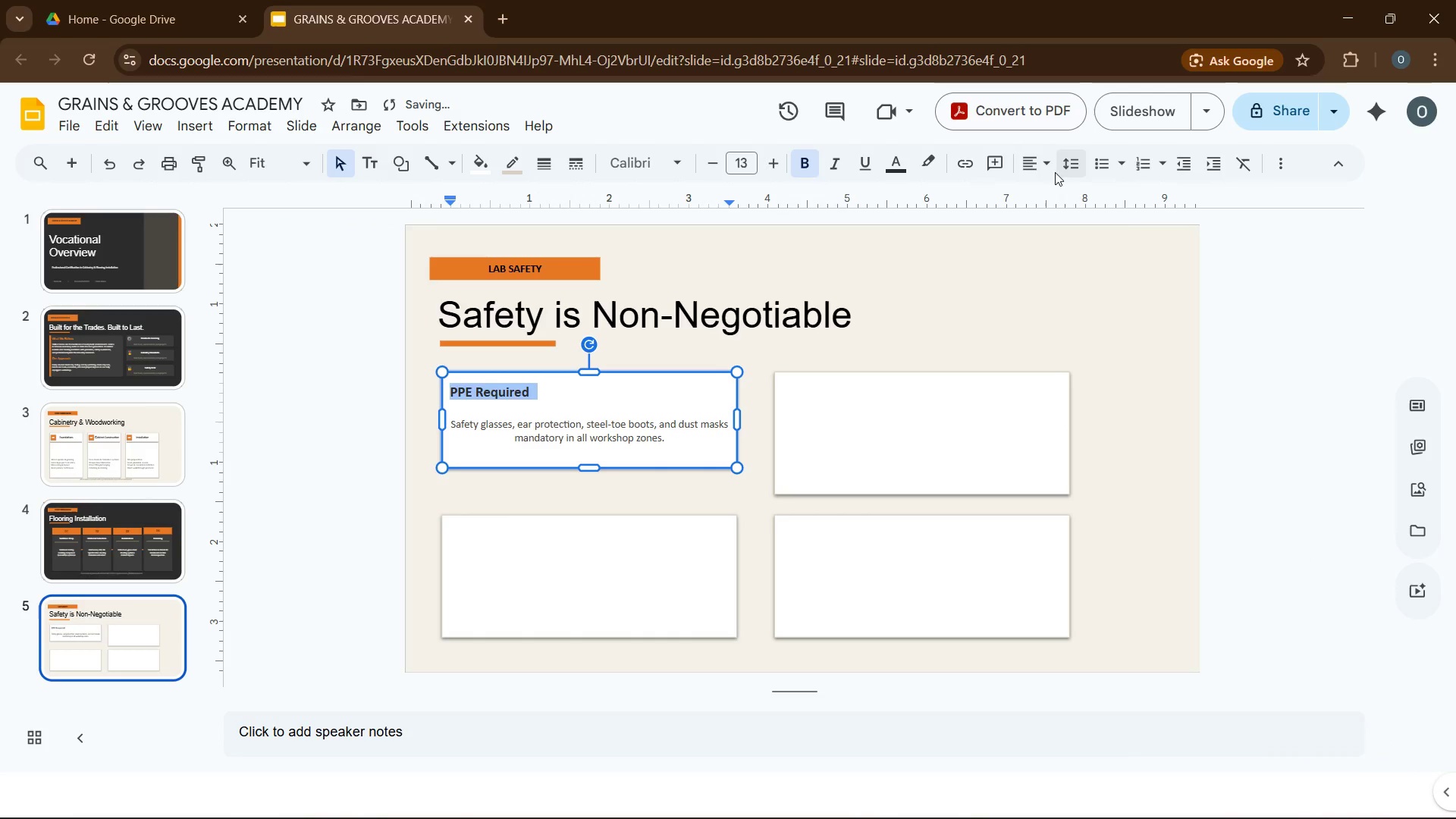 
left_click([1187, 167])
 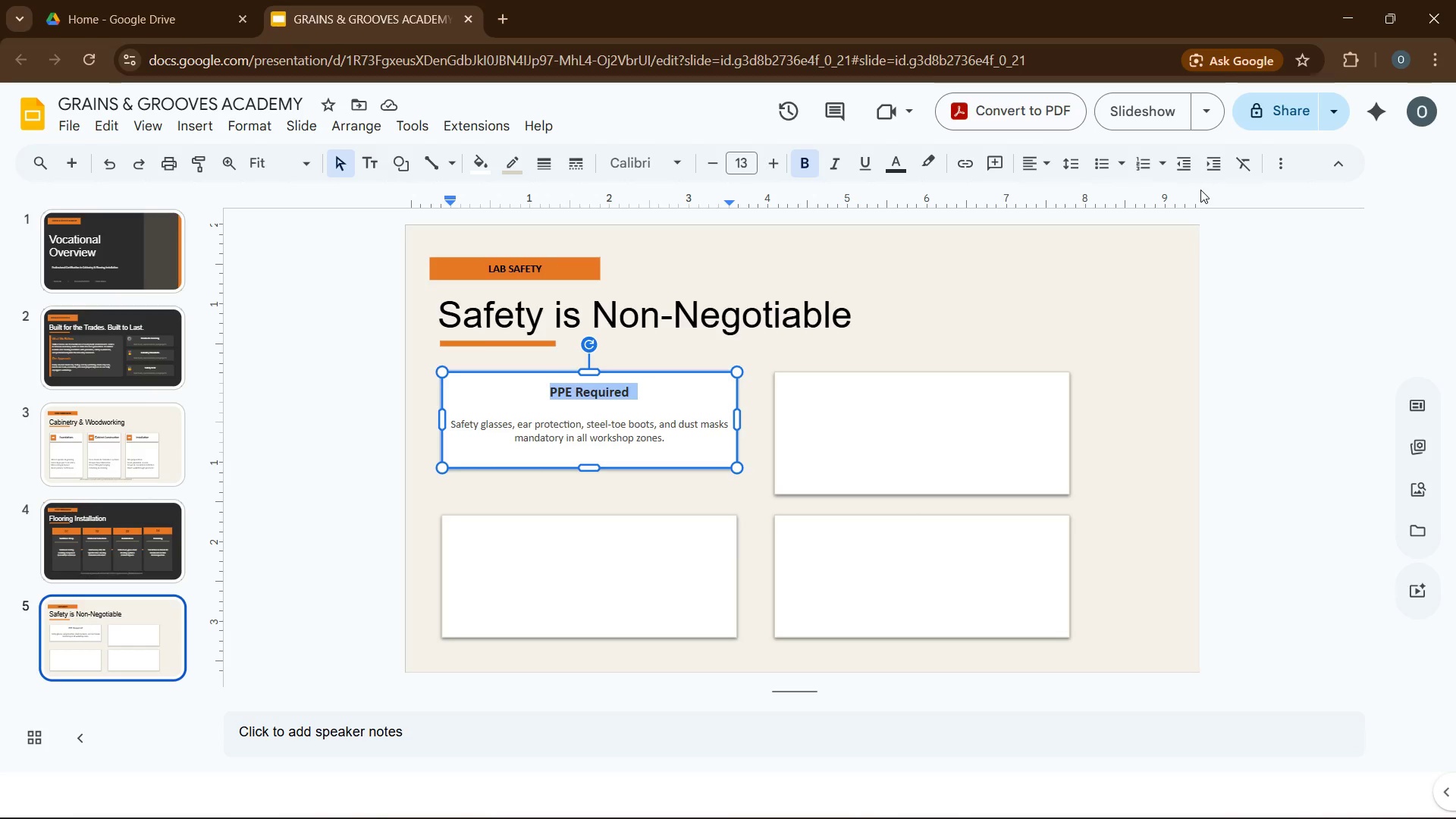 
wait(13.11)
 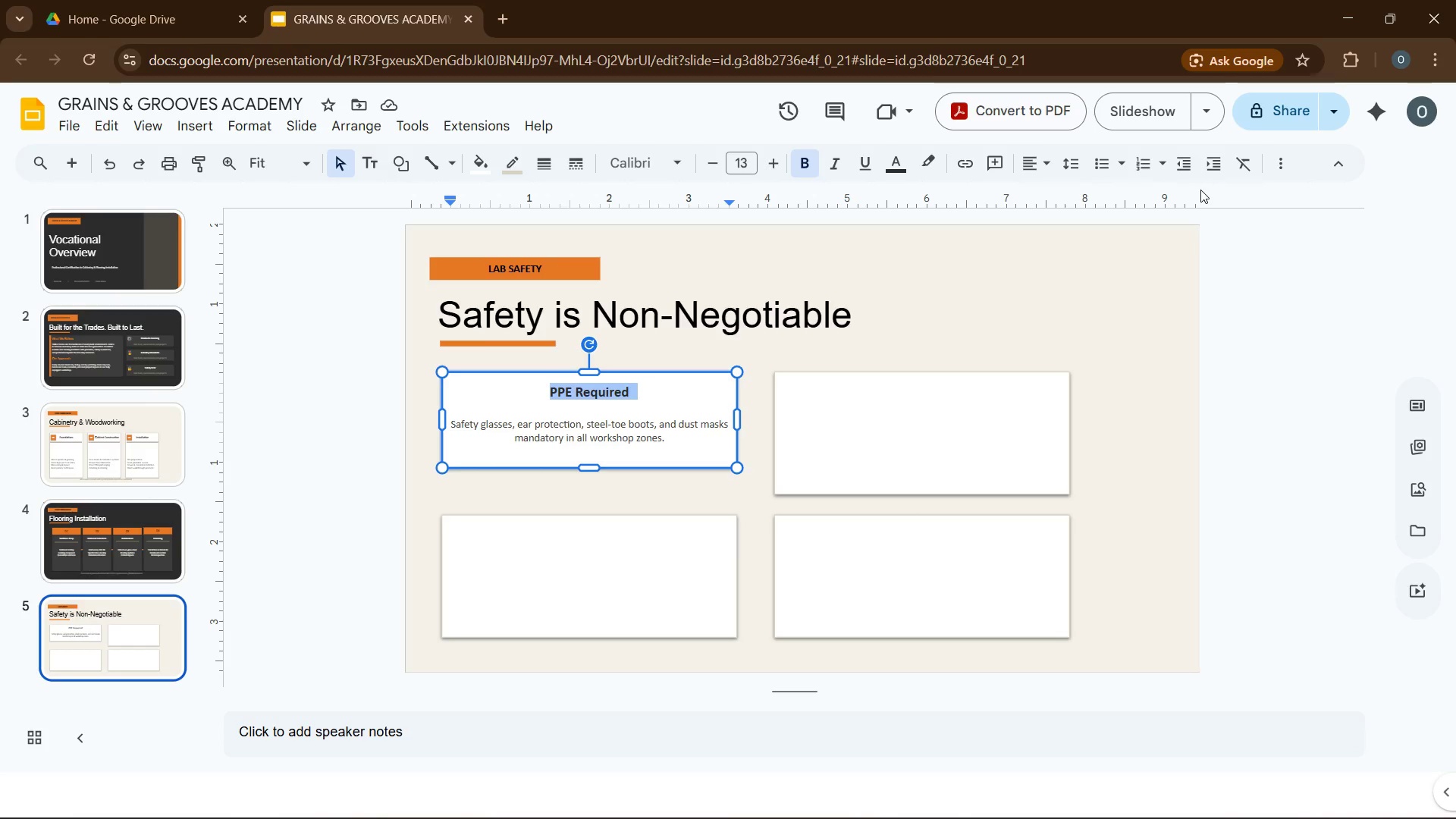 
left_click([1040, 171])
 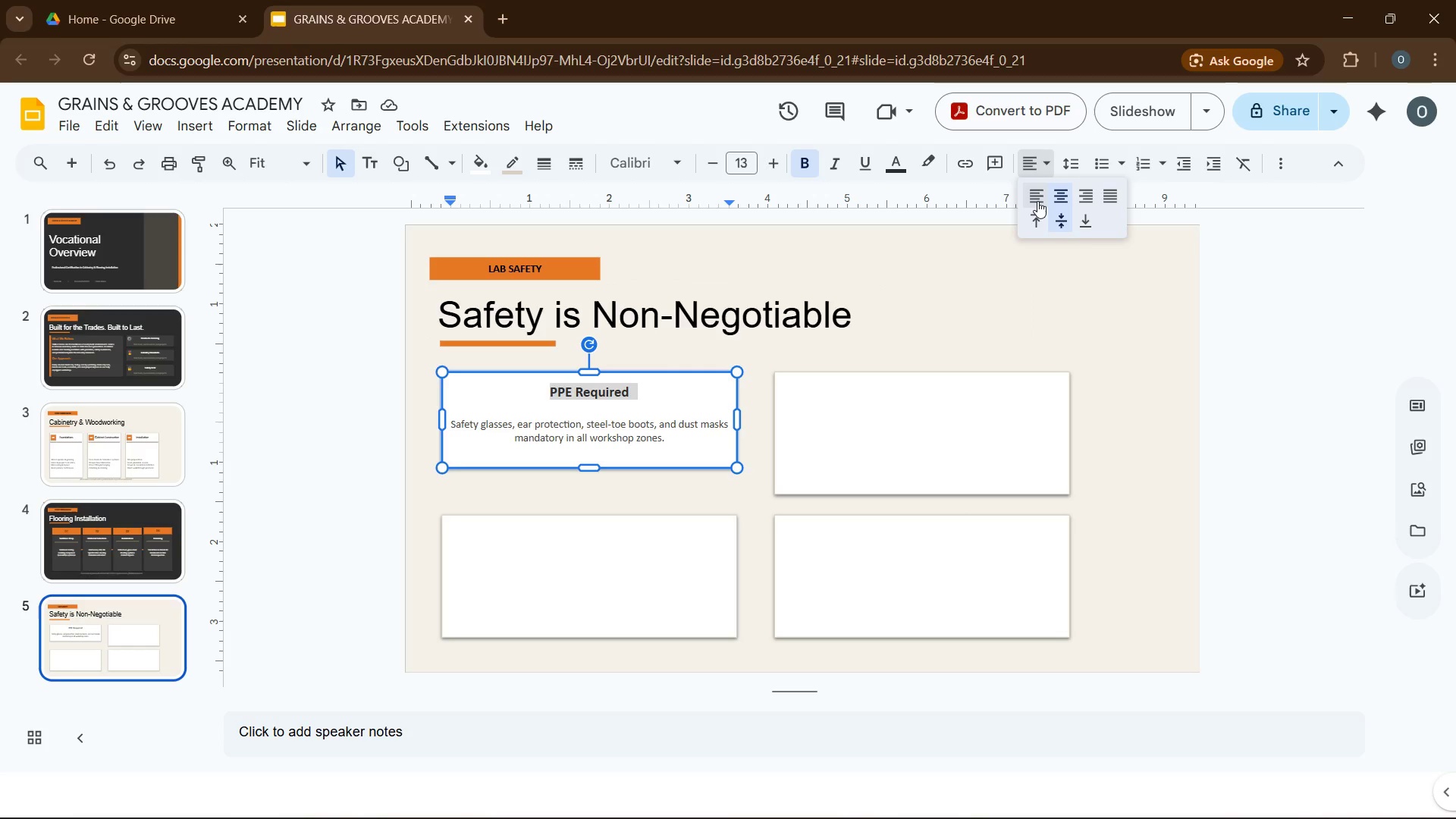 
left_click([1037, 201])
 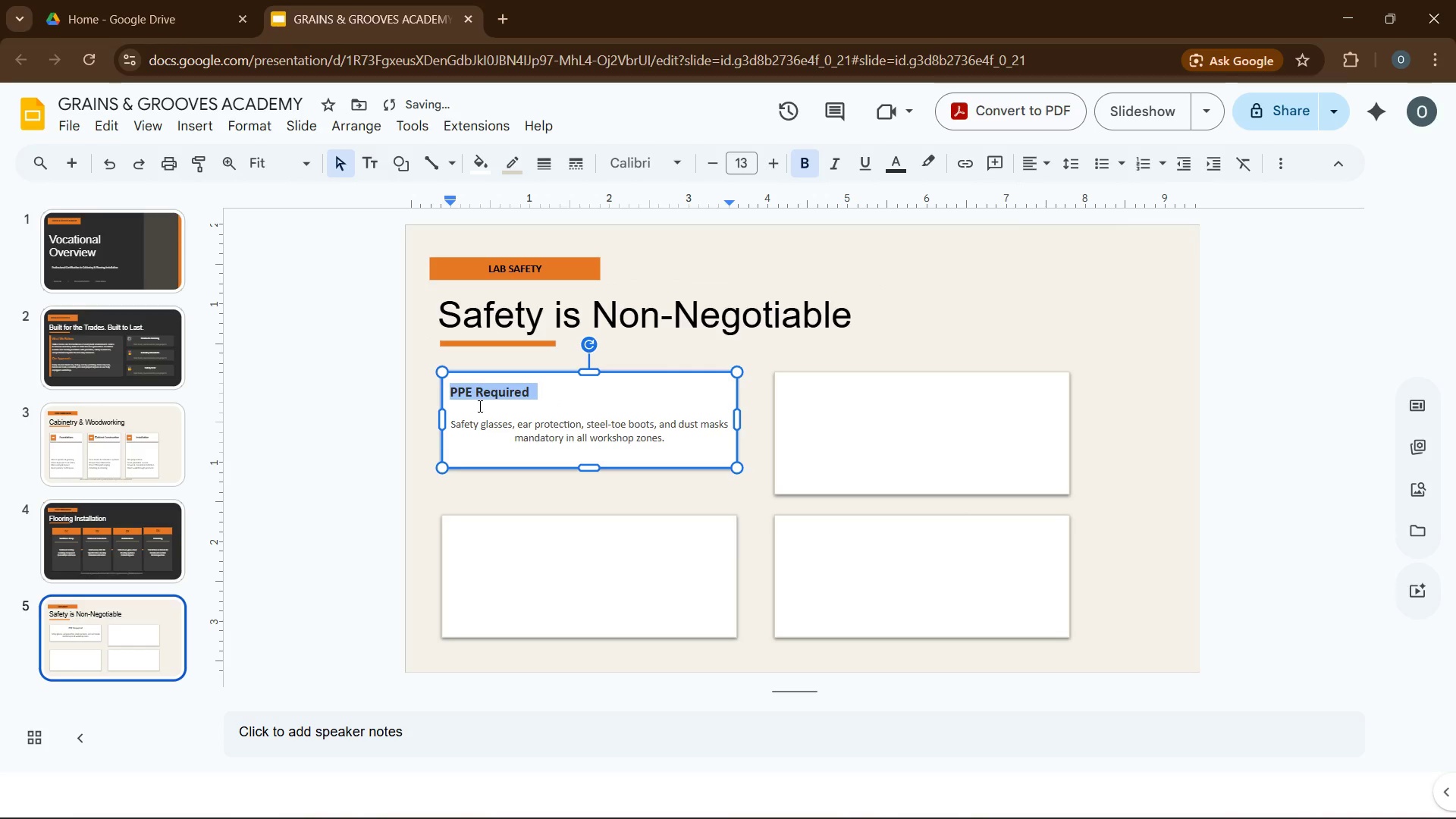 
left_click([475, 406])
 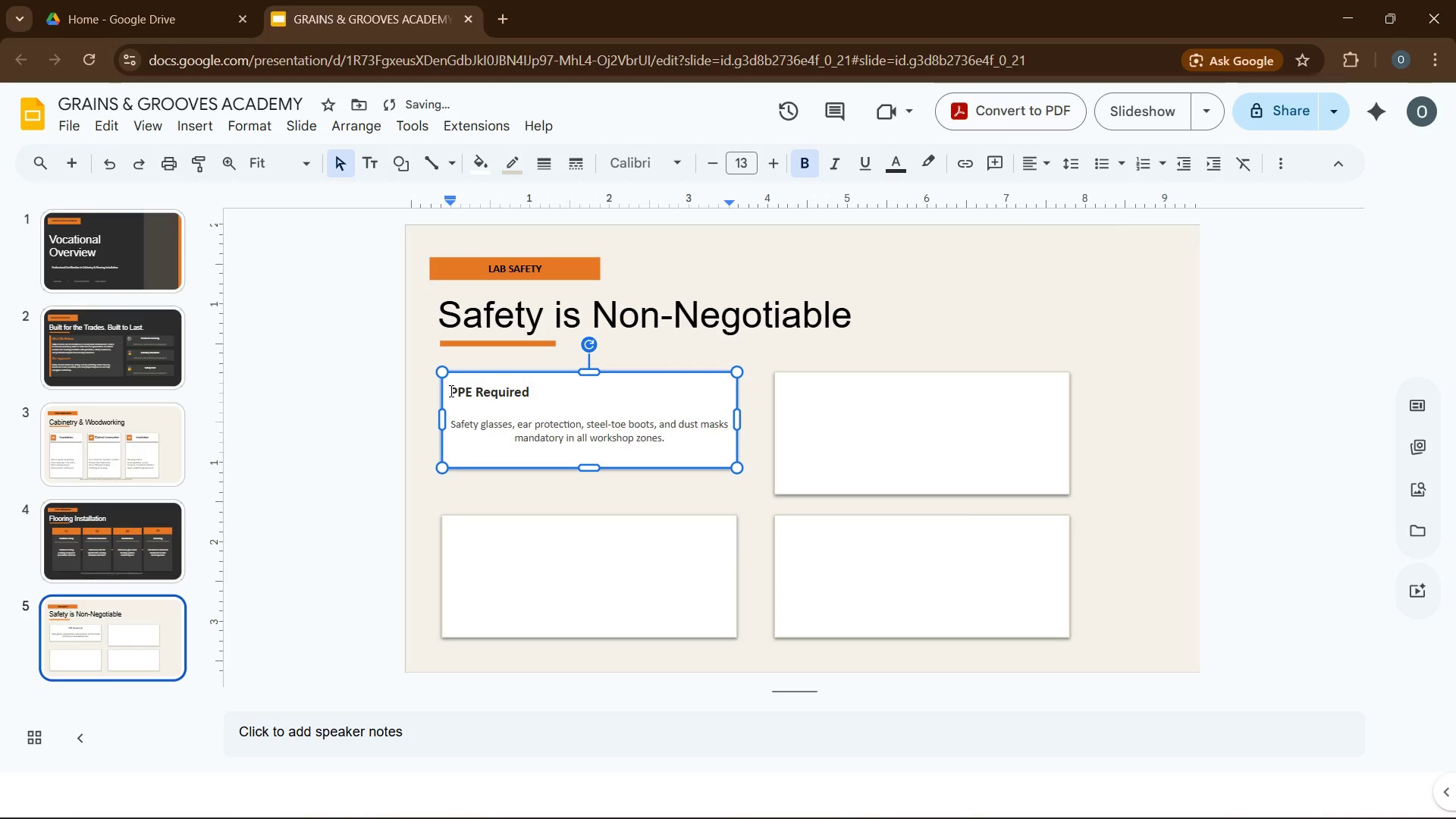 
left_click([450, 391])
 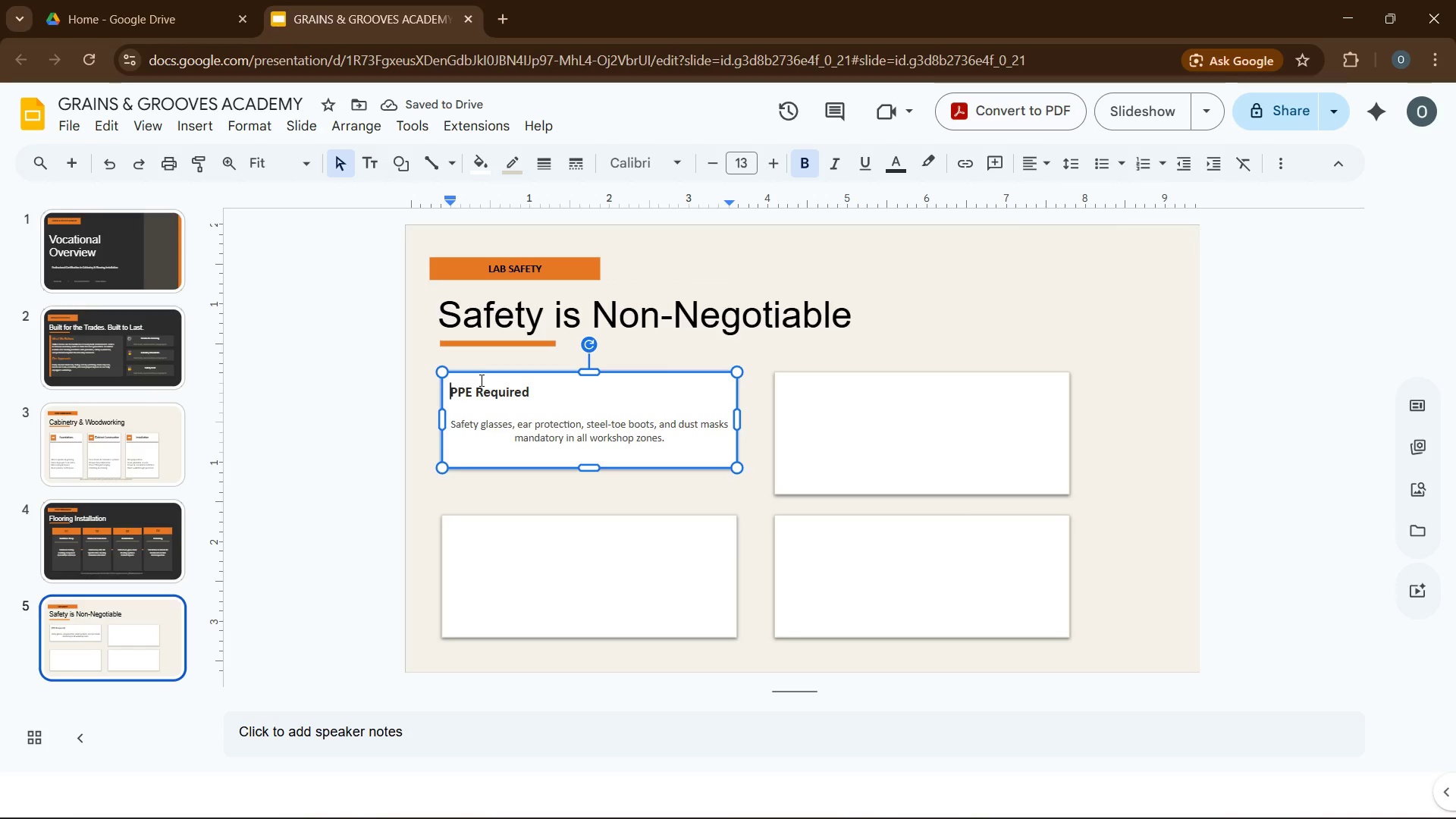 
key(Tab)
 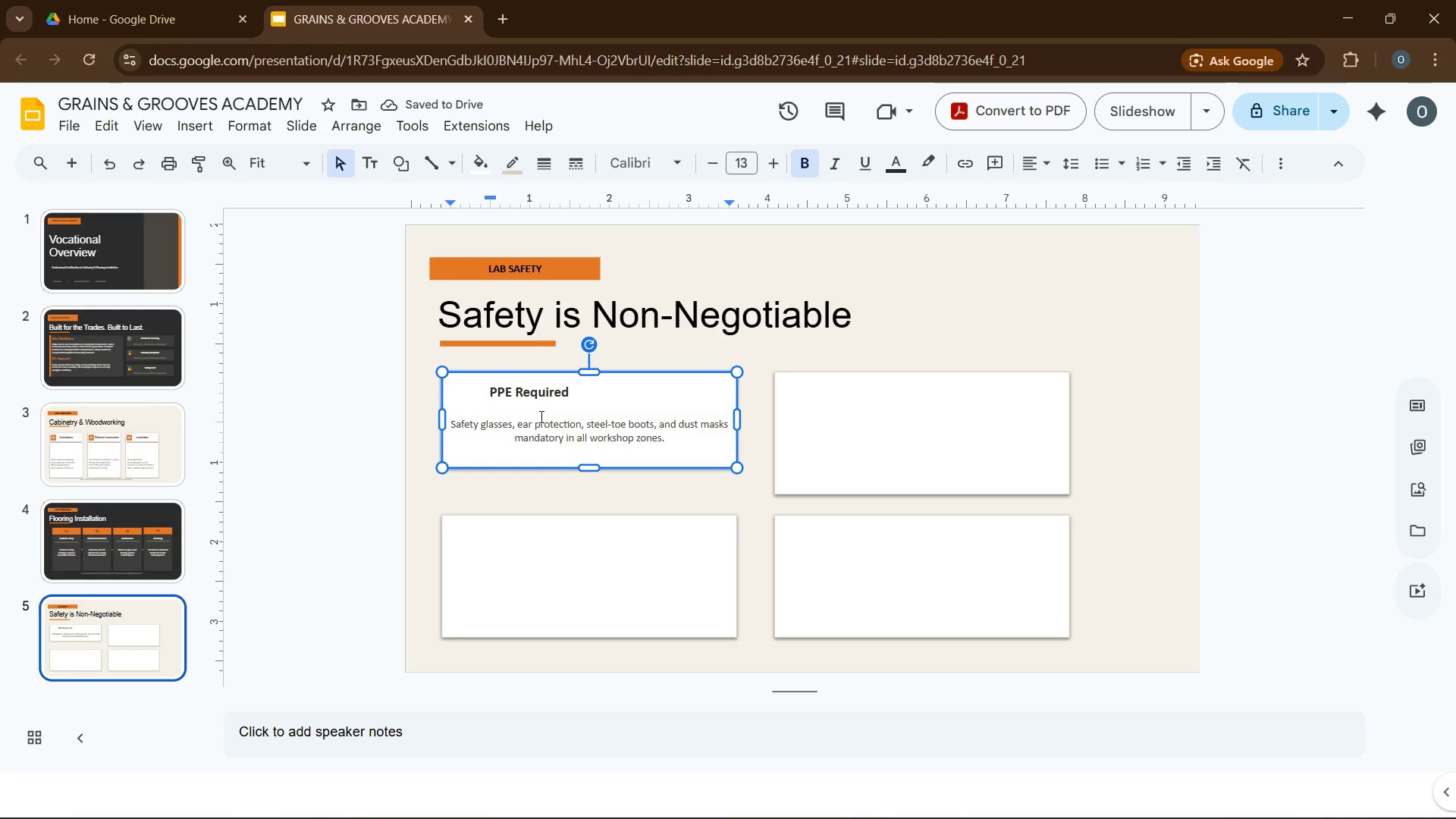 
left_click_drag(start_coordinate=[488, 390], to_coordinate=[661, 441])
 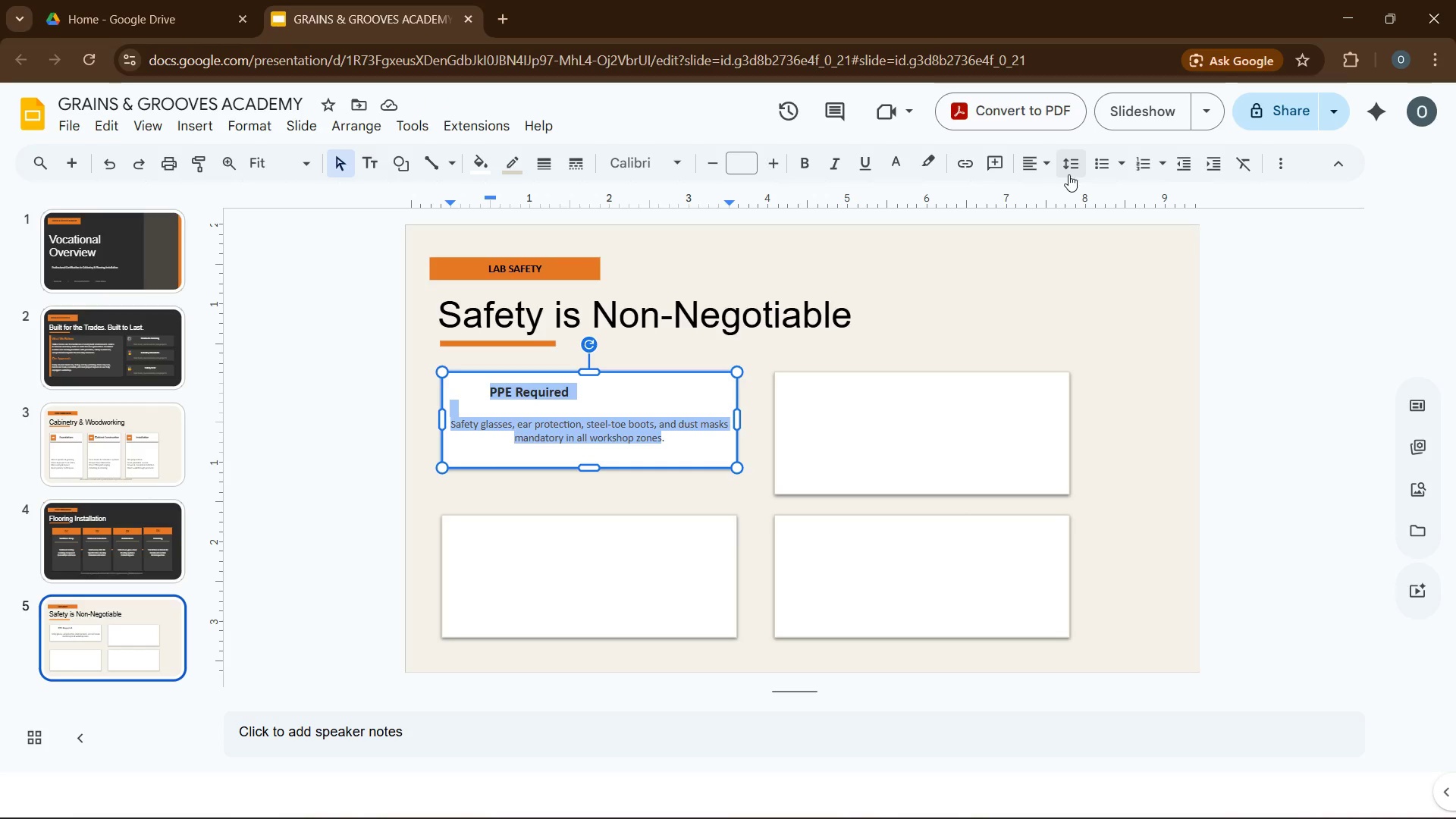 
left_click([1040, 167])
 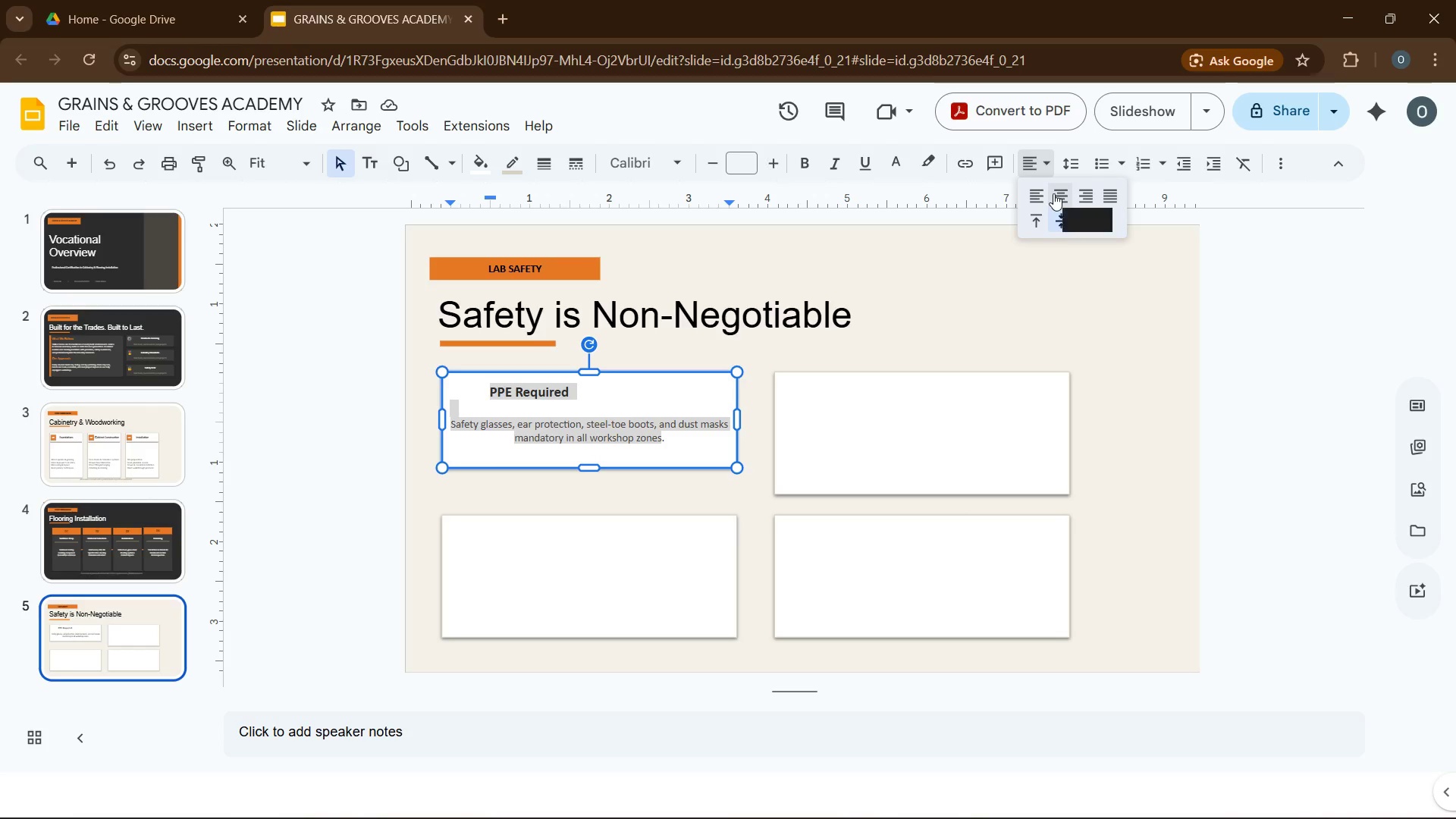 
left_click([1053, 193])
 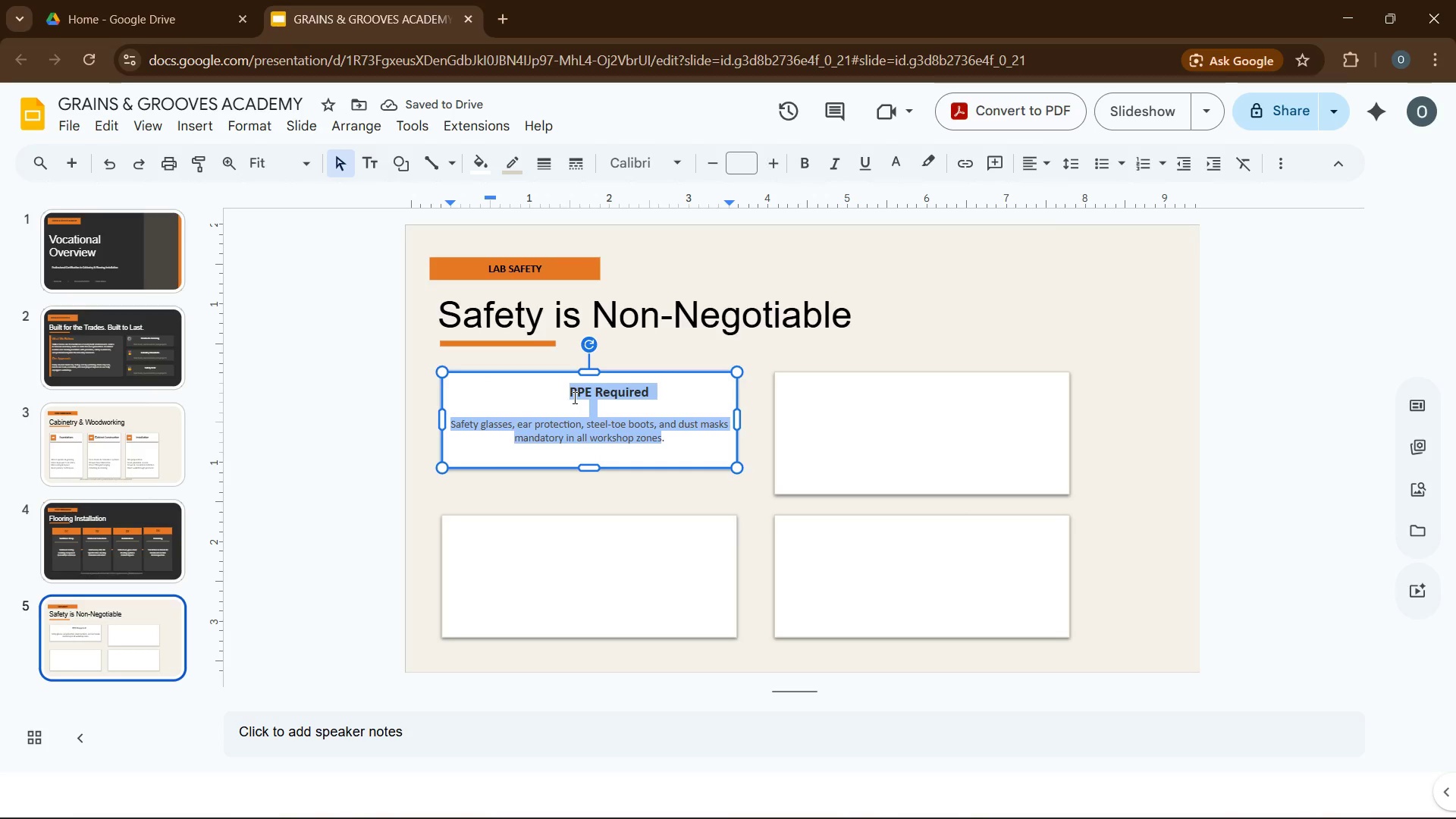 
wait(5.86)
 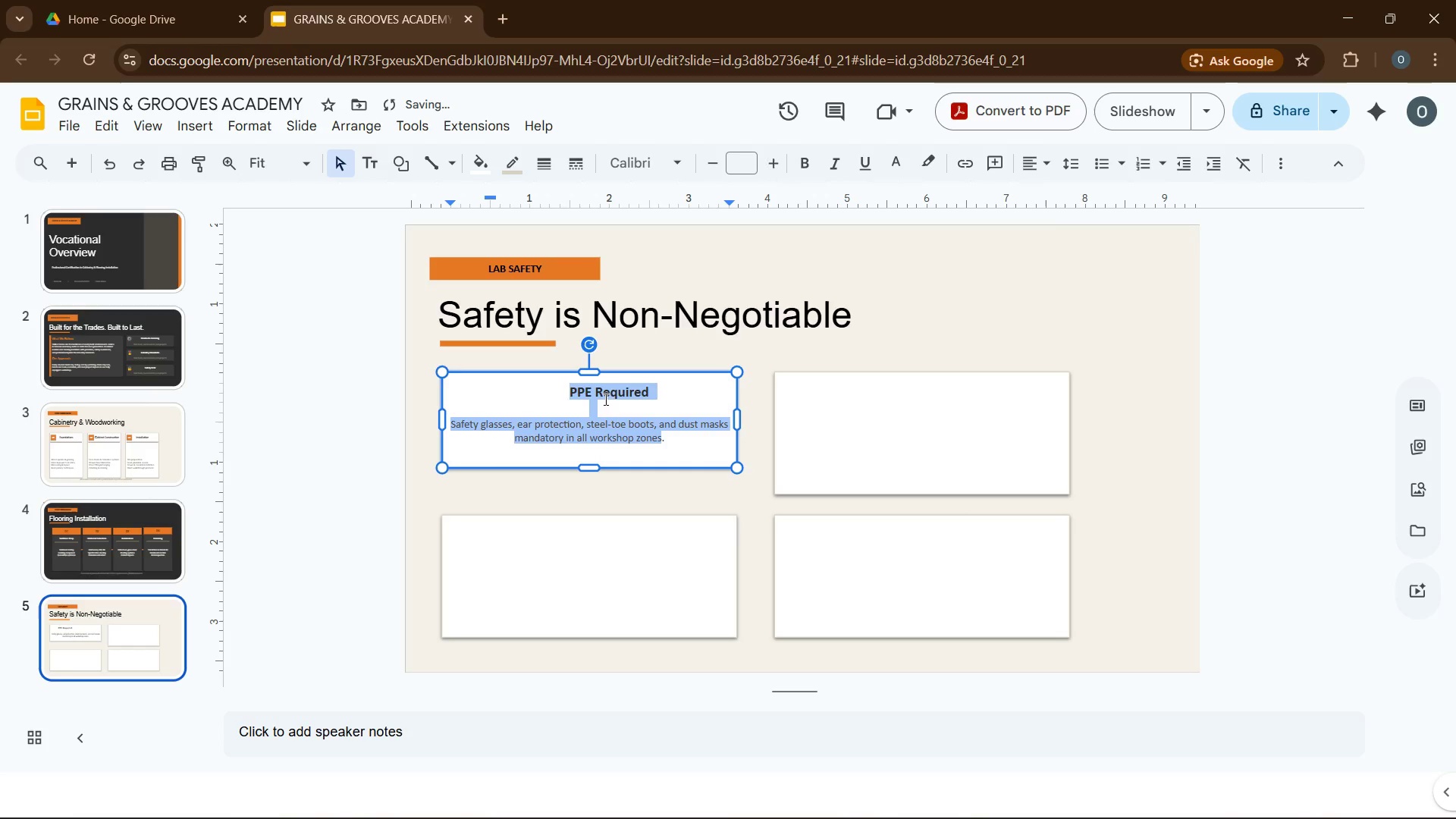 
key(Control+Z)
 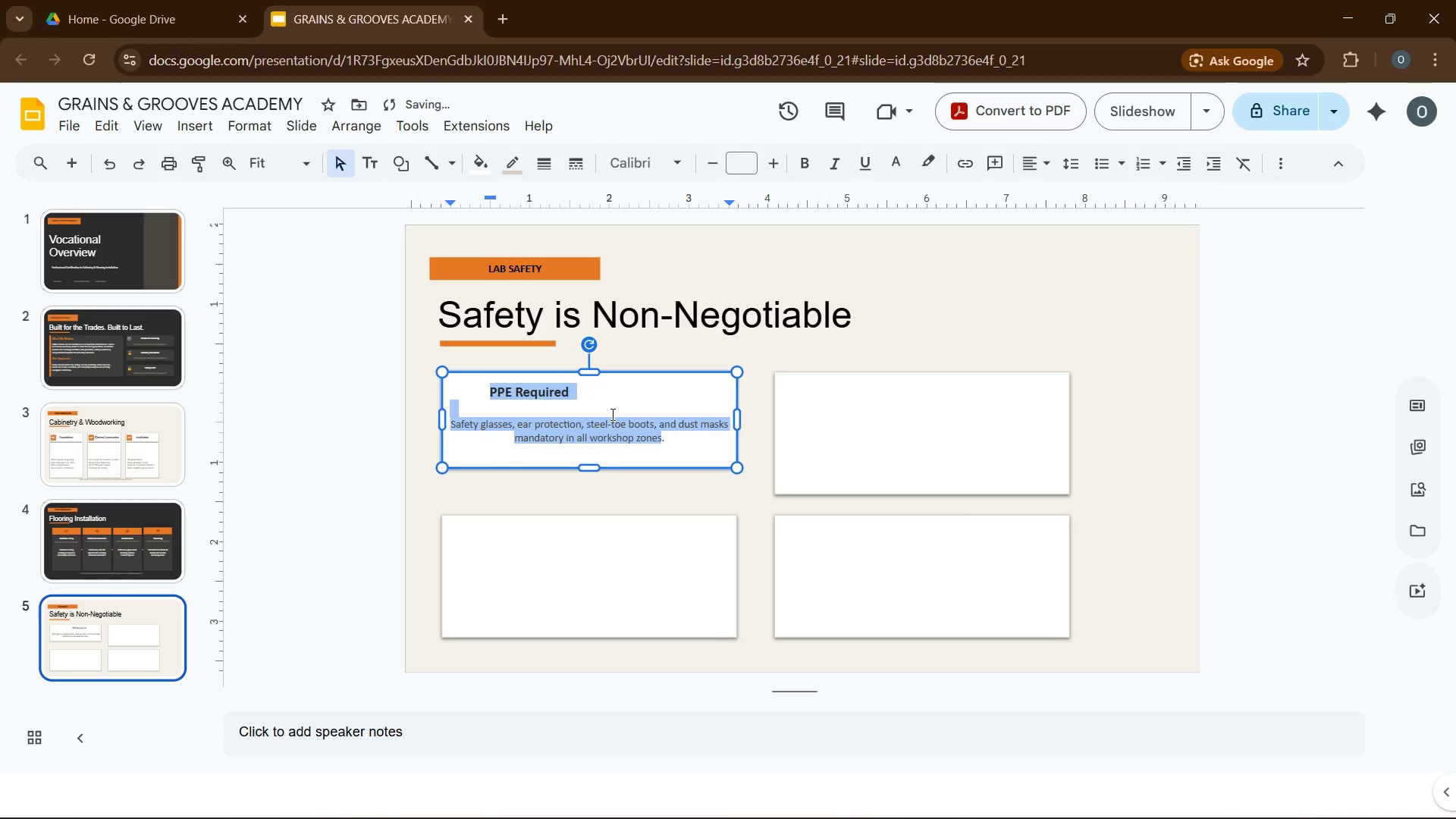 
left_click([615, 414])
 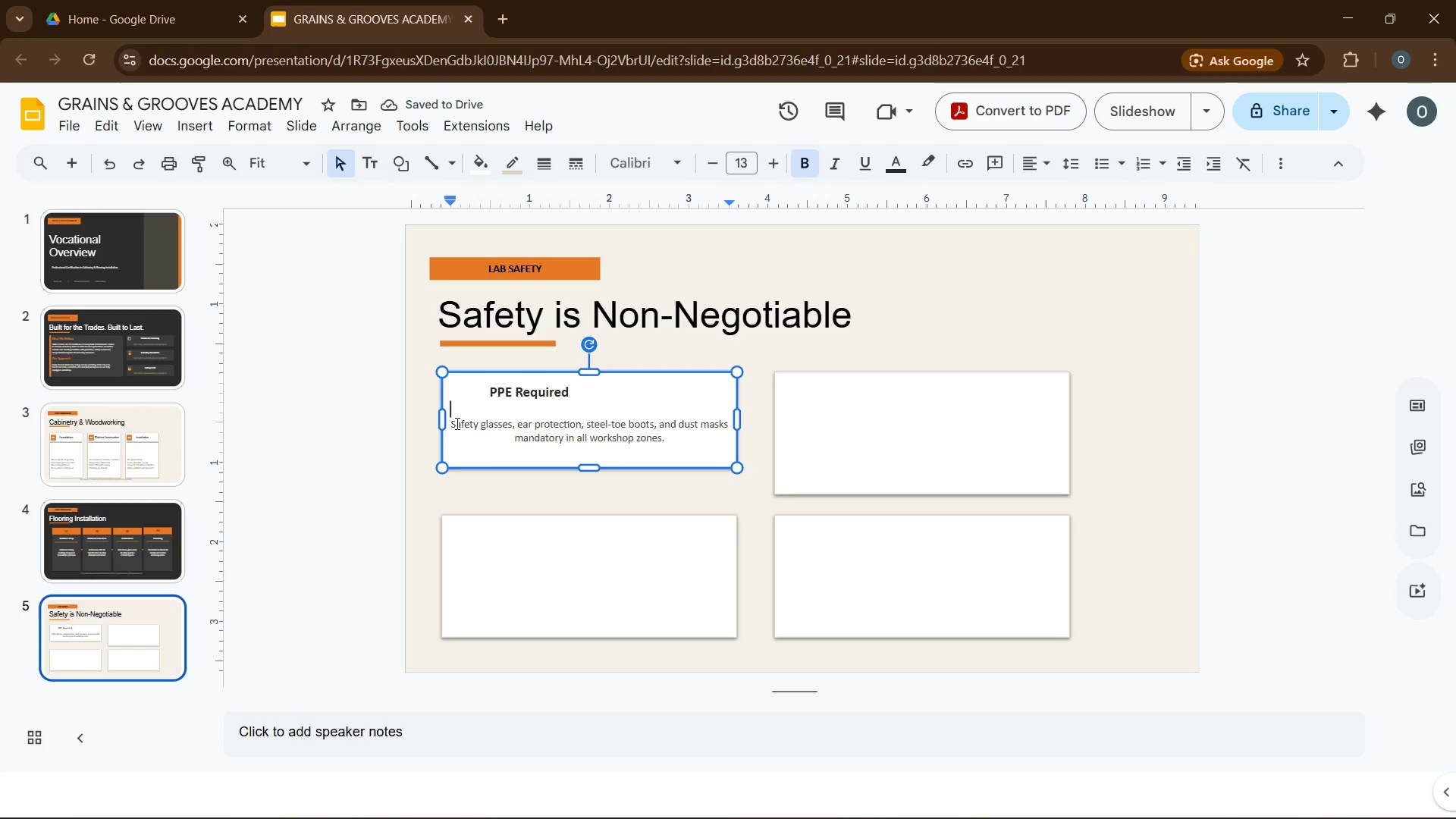 
left_click([456, 423])
 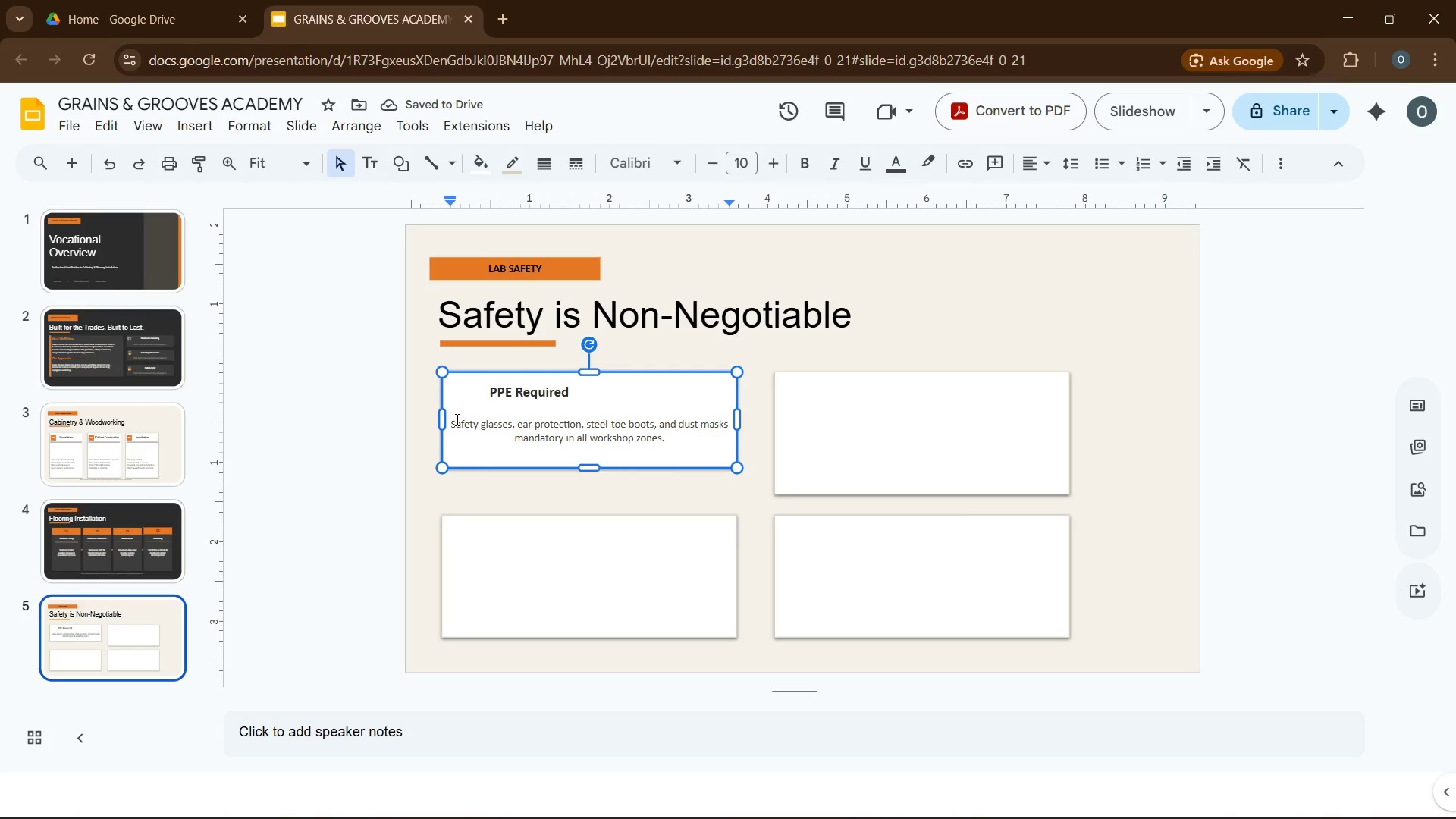 
key(ArrowLeft)
 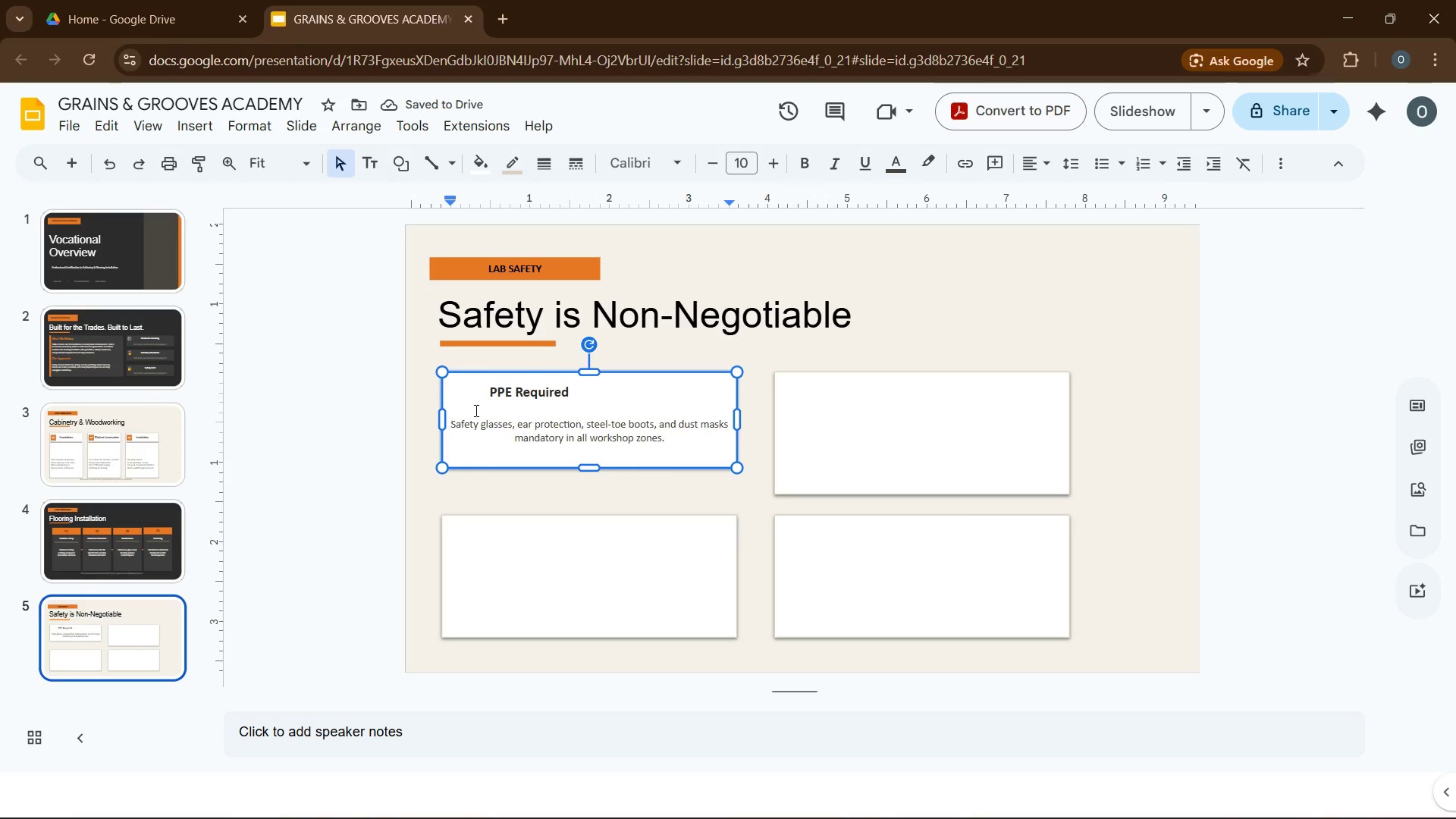 
key(Tab)
 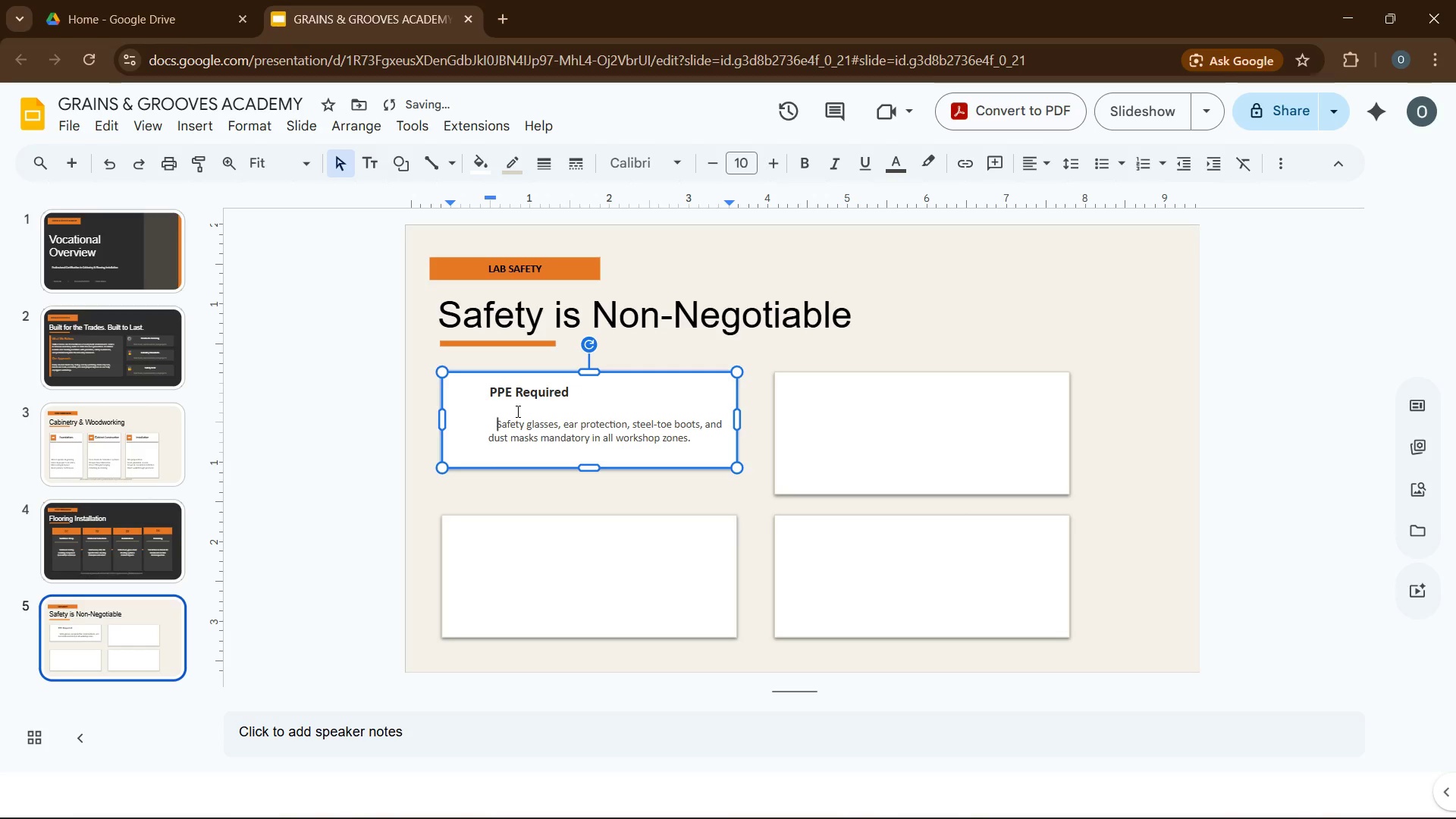 
key(Backspace)
 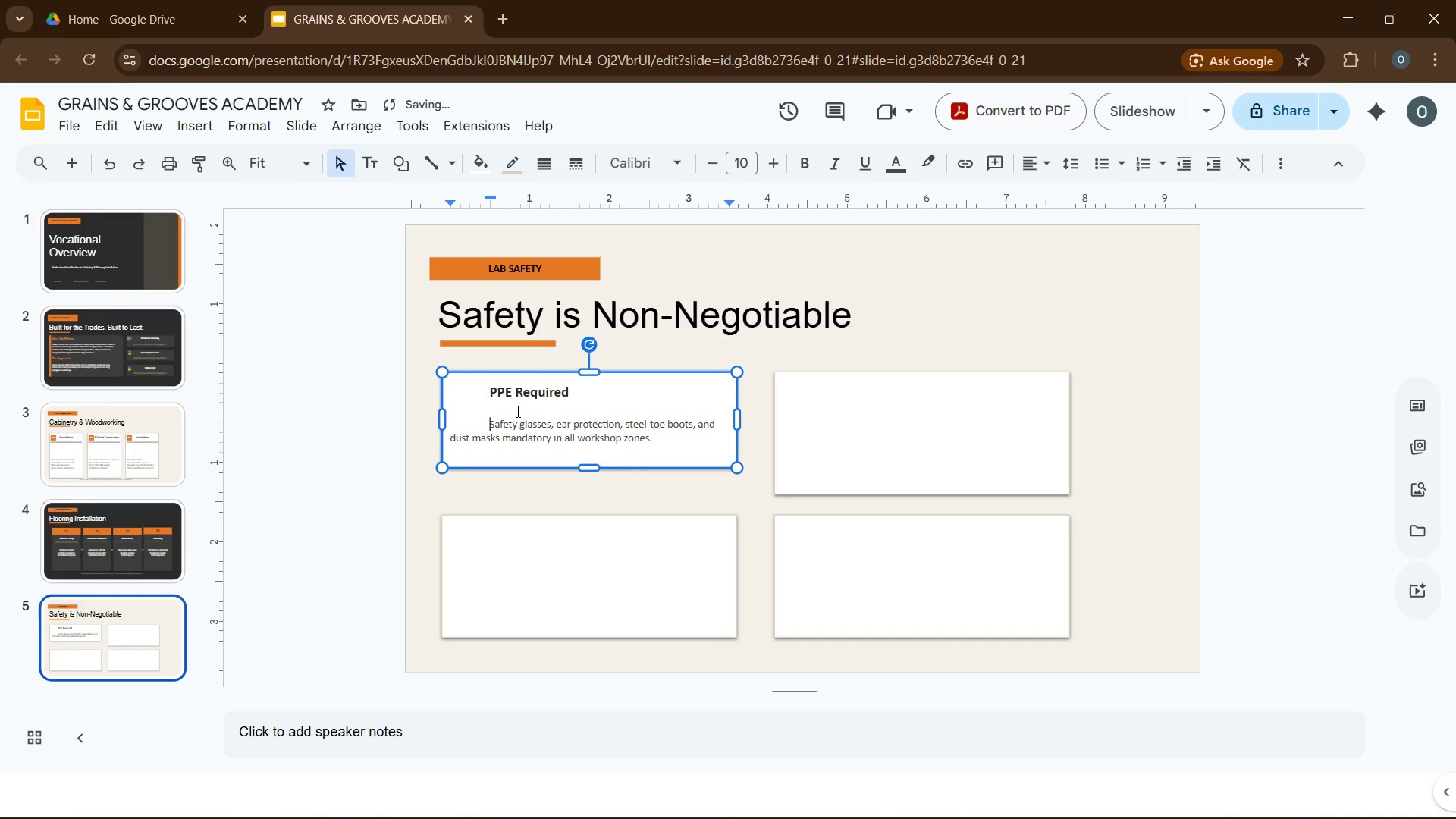 
key(Backspace)
 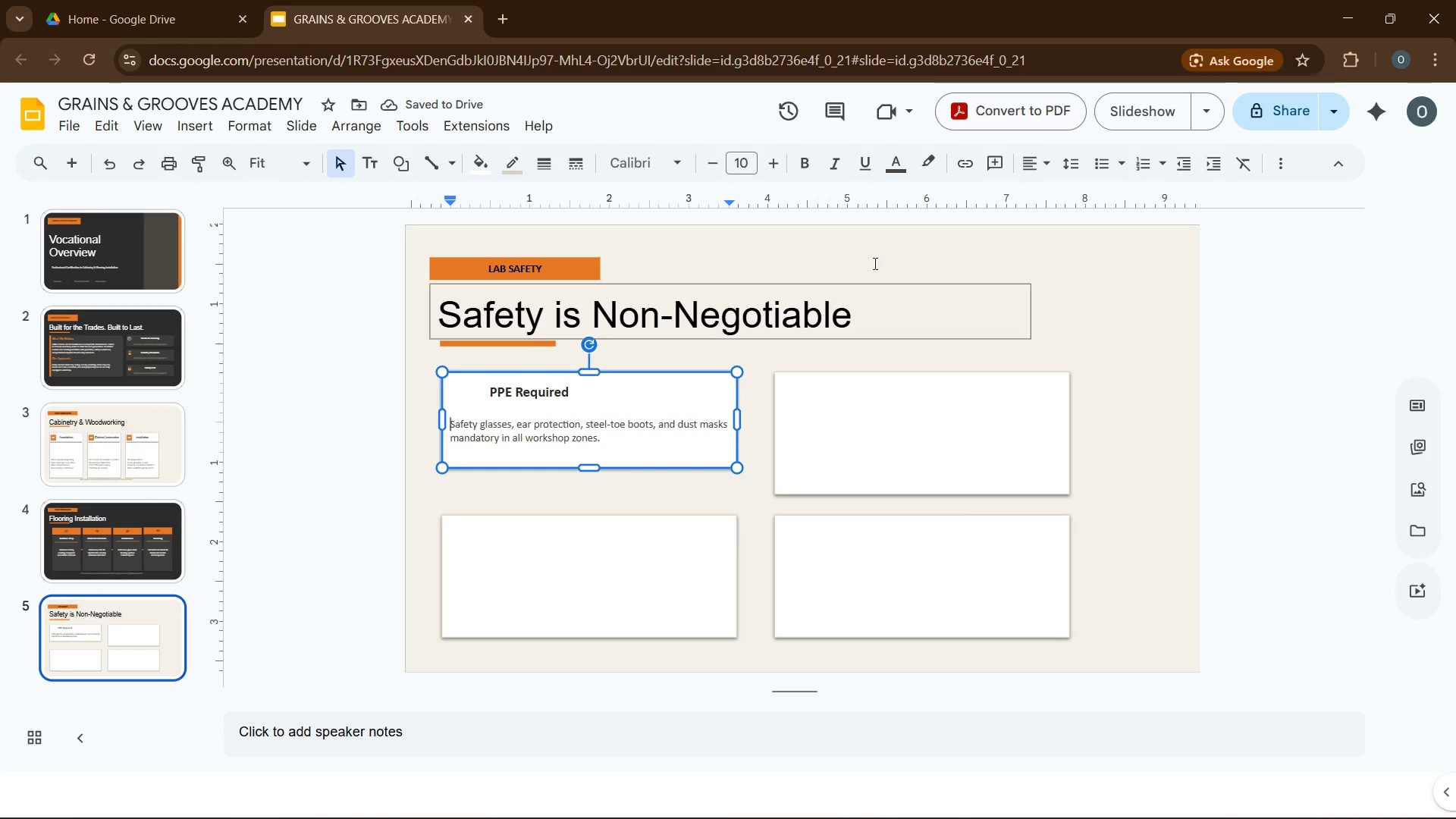 
wait(5.25)
 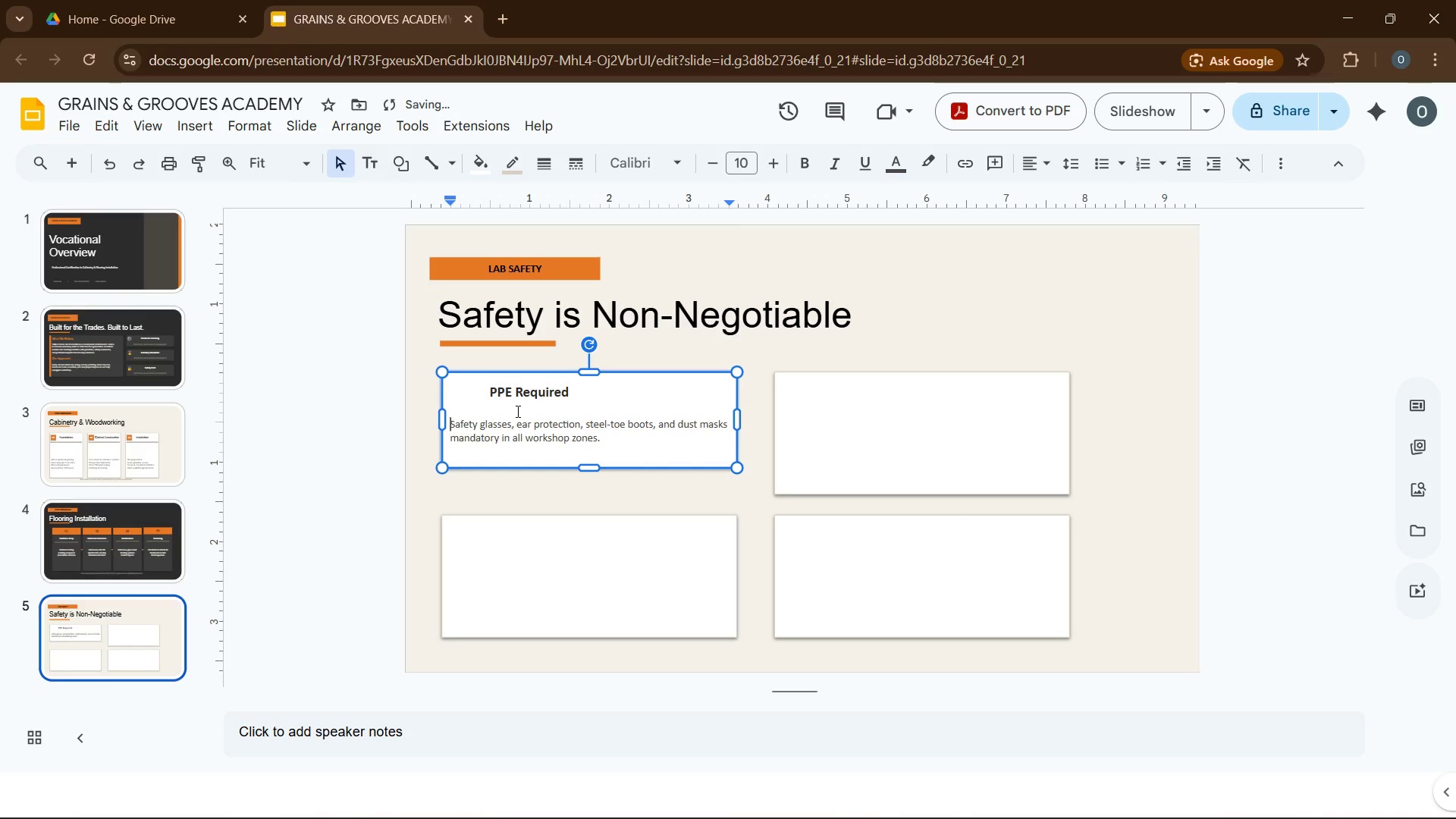 
left_click([1214, 168])
 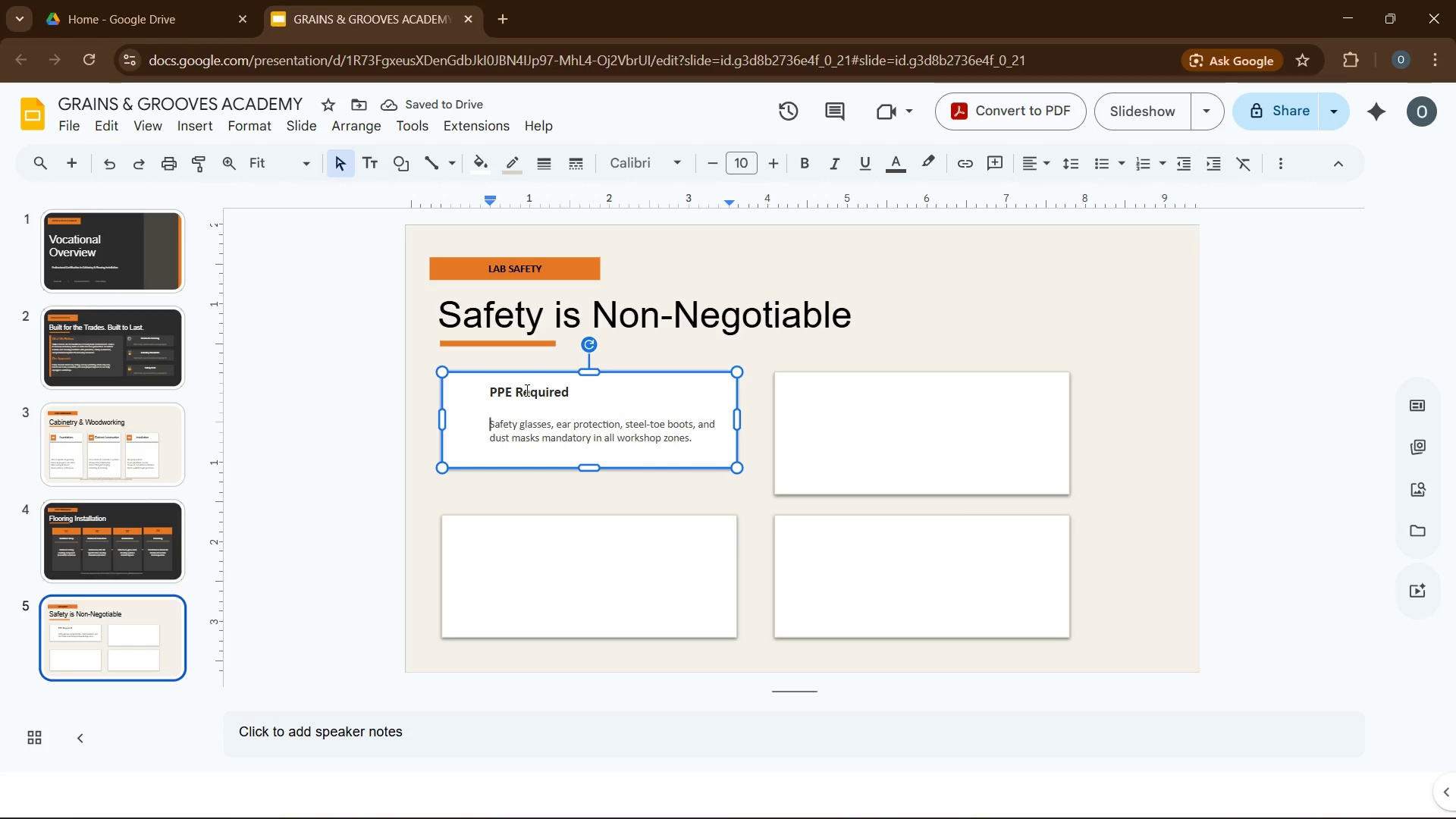 
wait(8.19)
 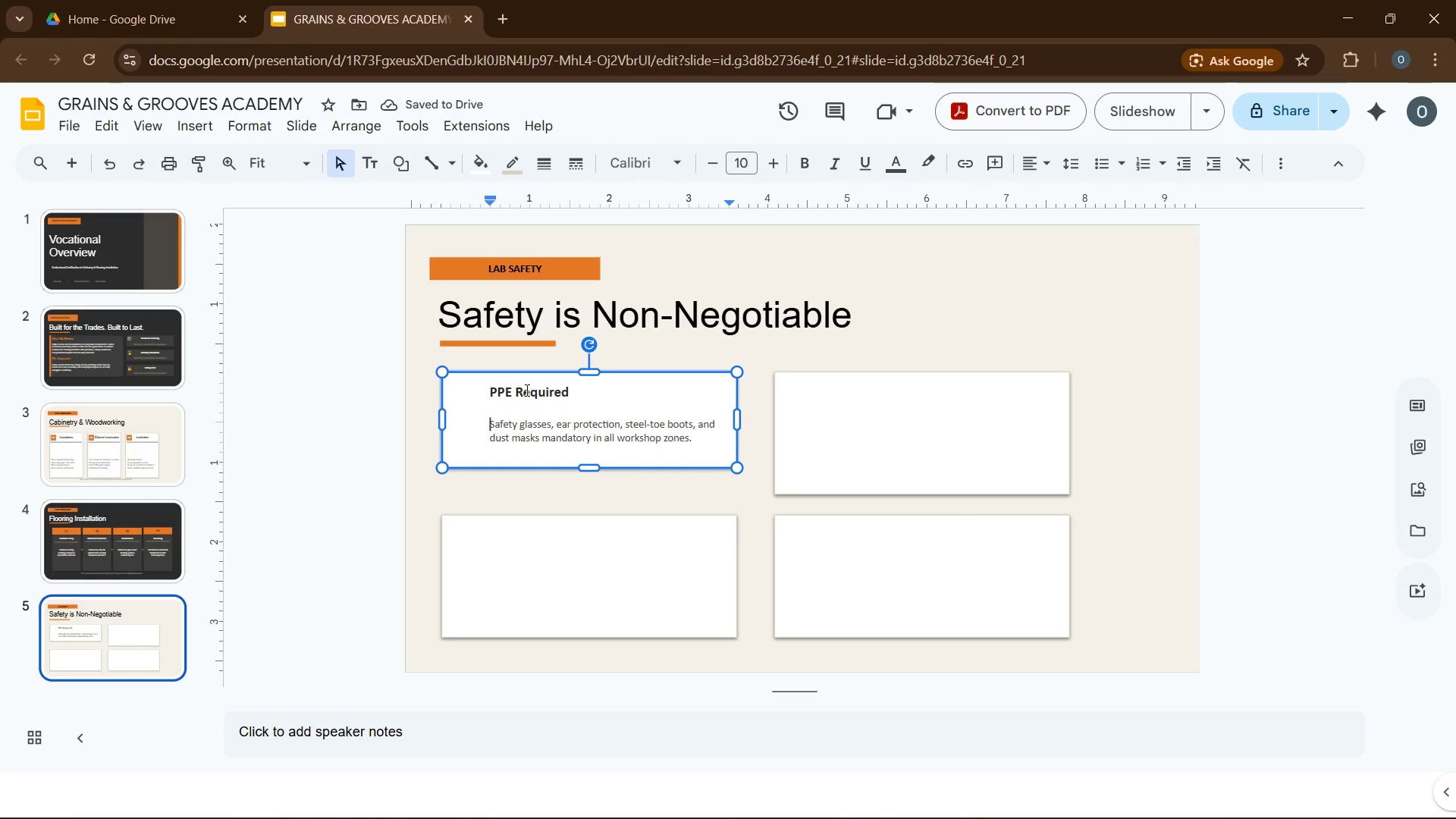 
left_click([1039, 793])